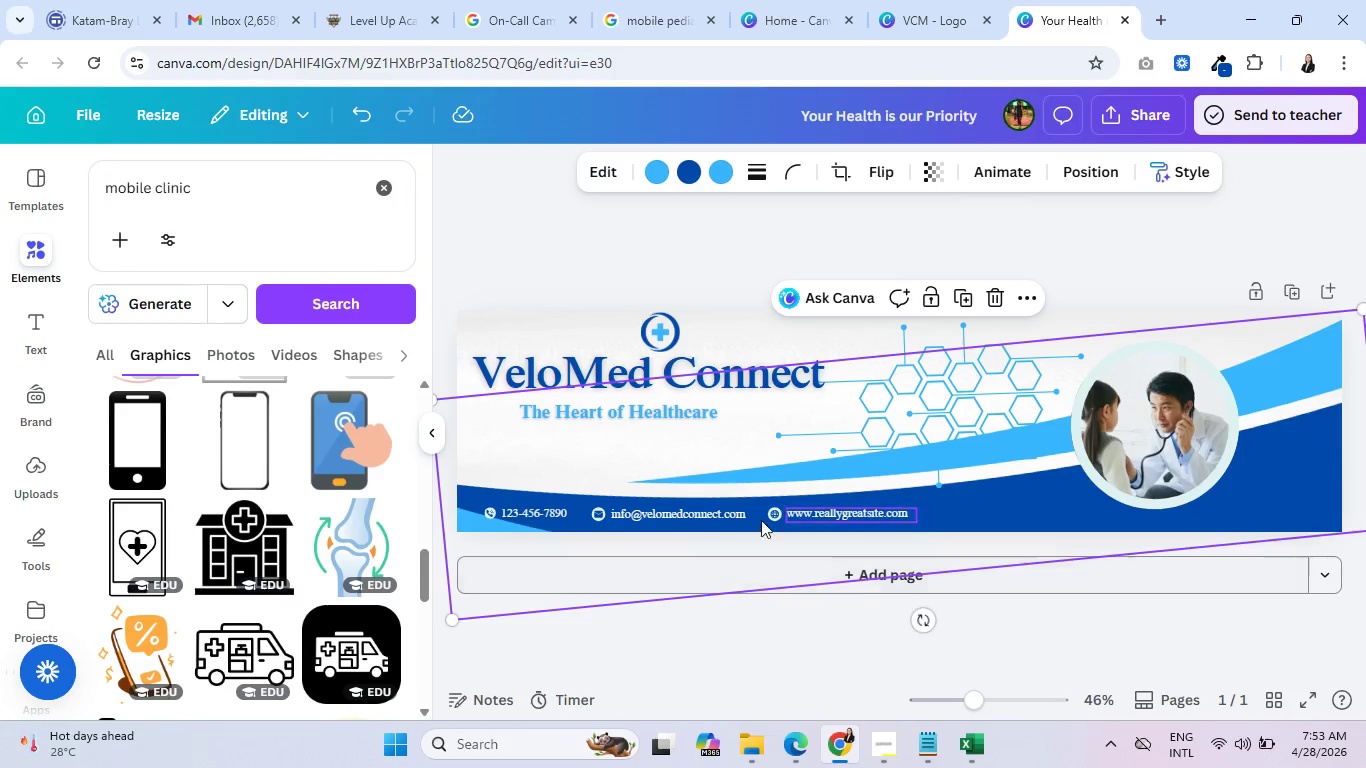 
left_click([643, 514])
 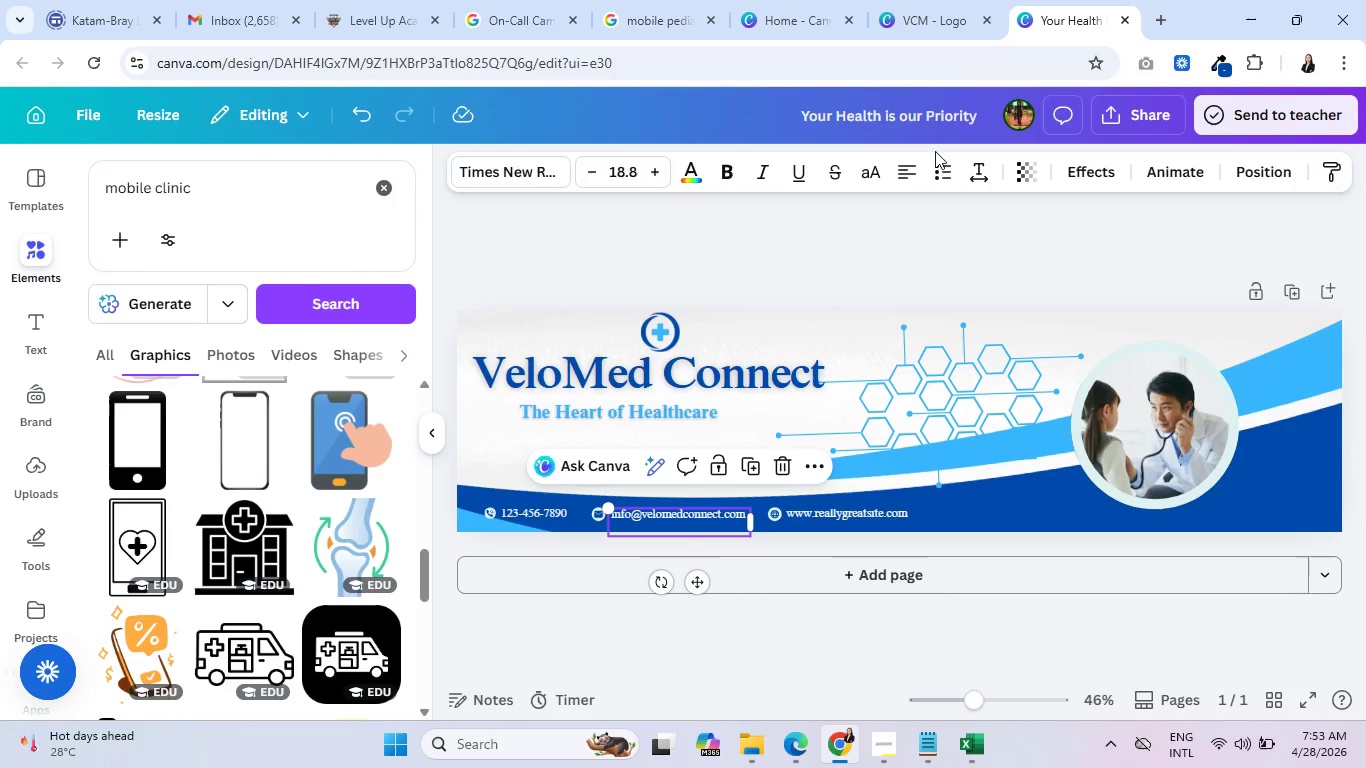 
left_click([1085, 169])
 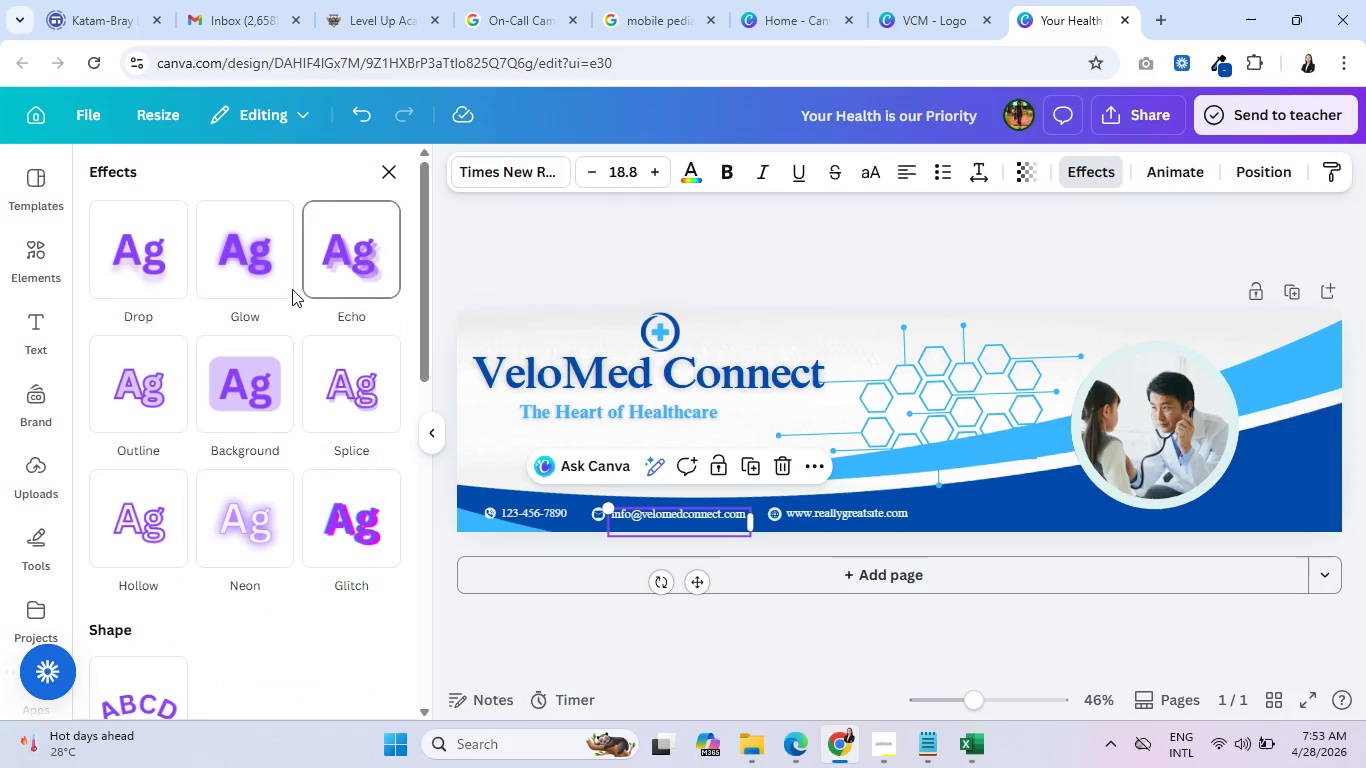 
left_click([264, 269])
 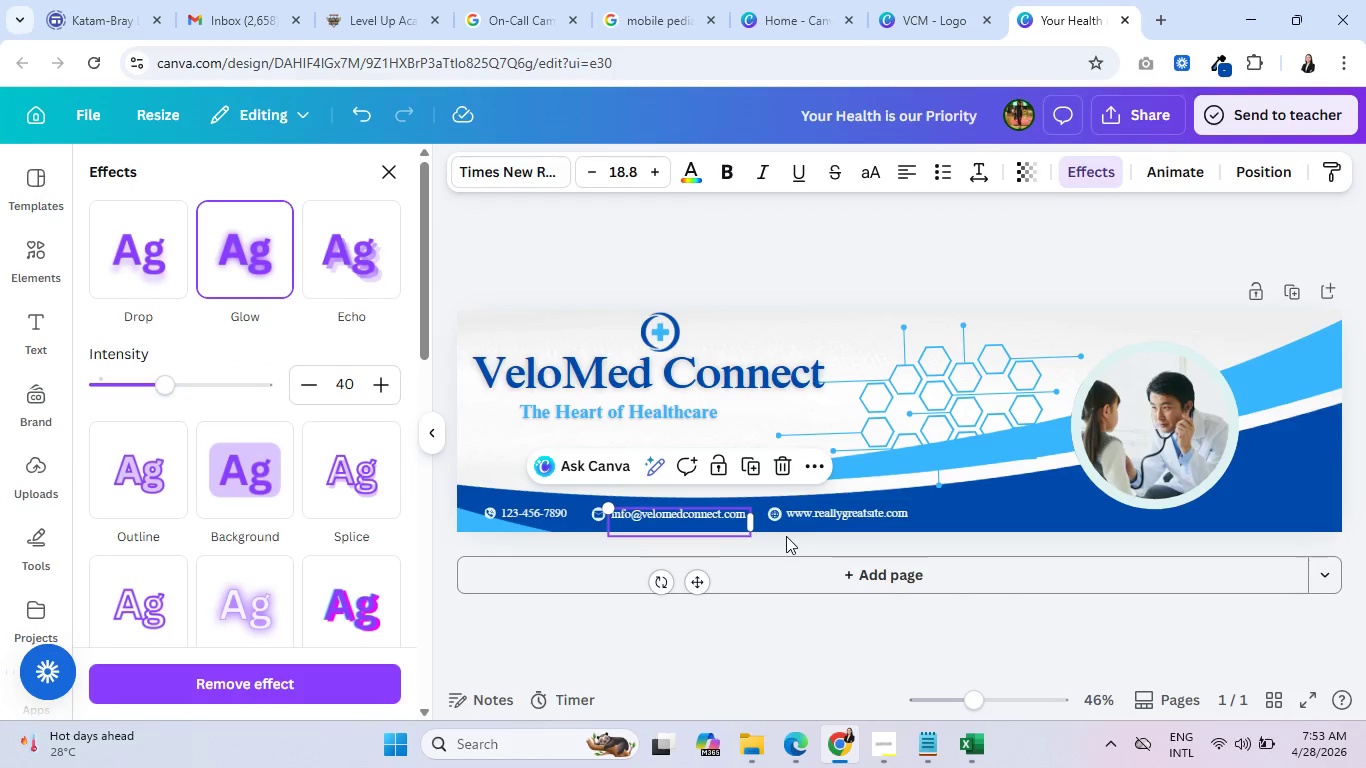 
left_click([821, 511])
 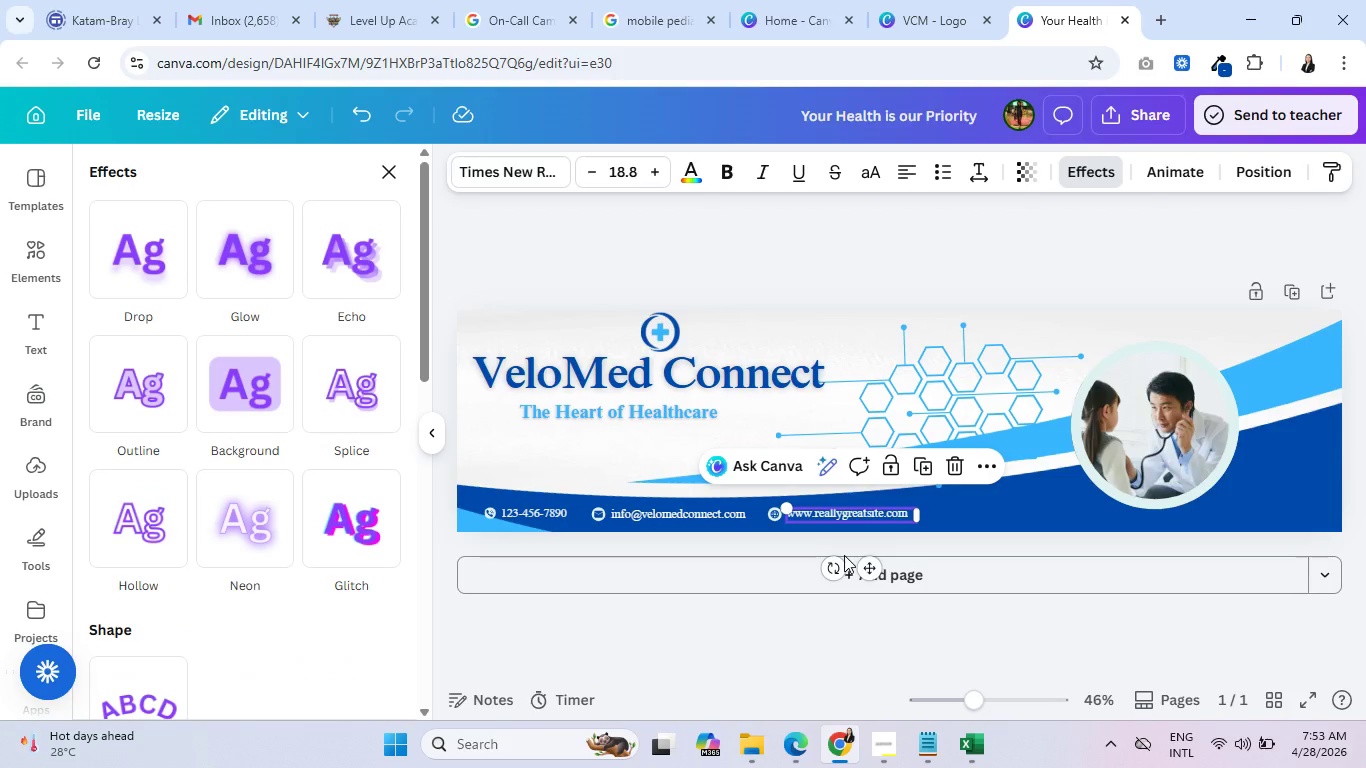 
wait(6.73)
 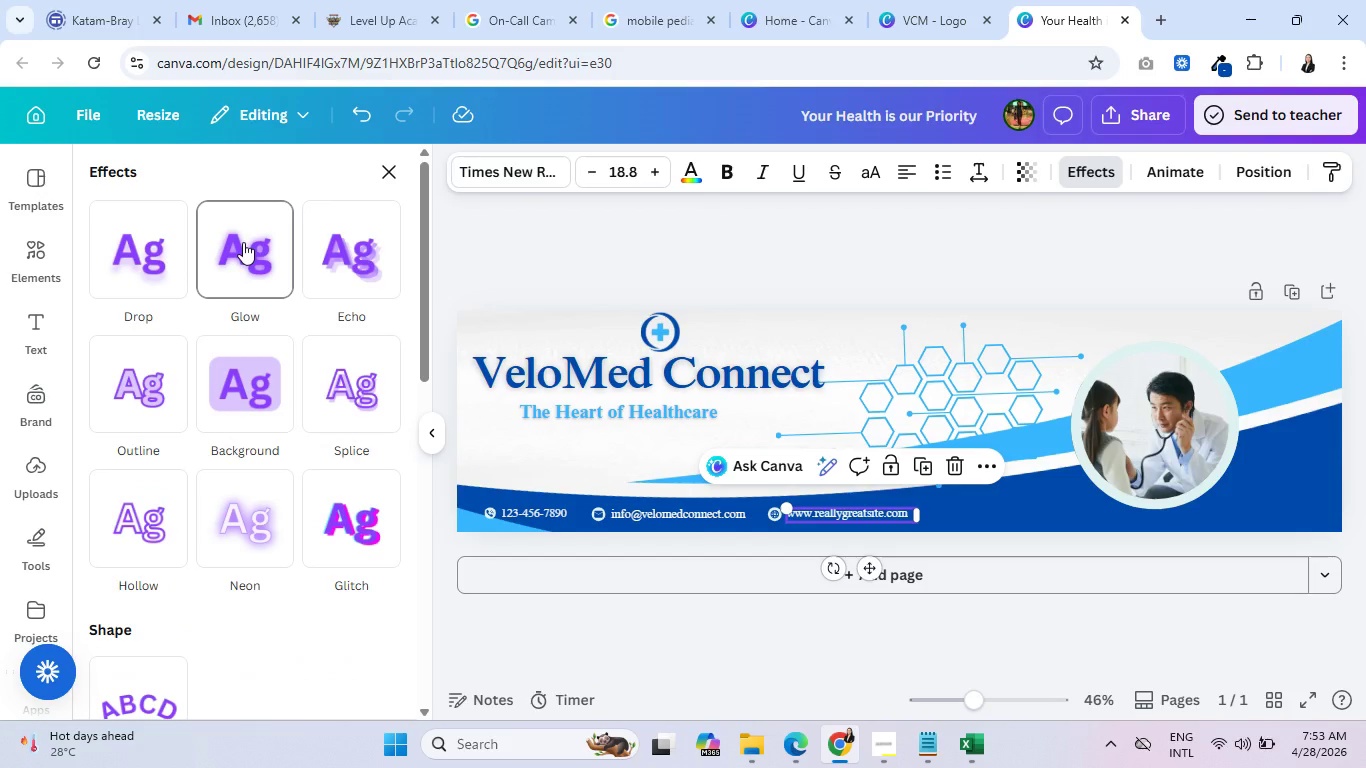 
double_click([841, 517])
 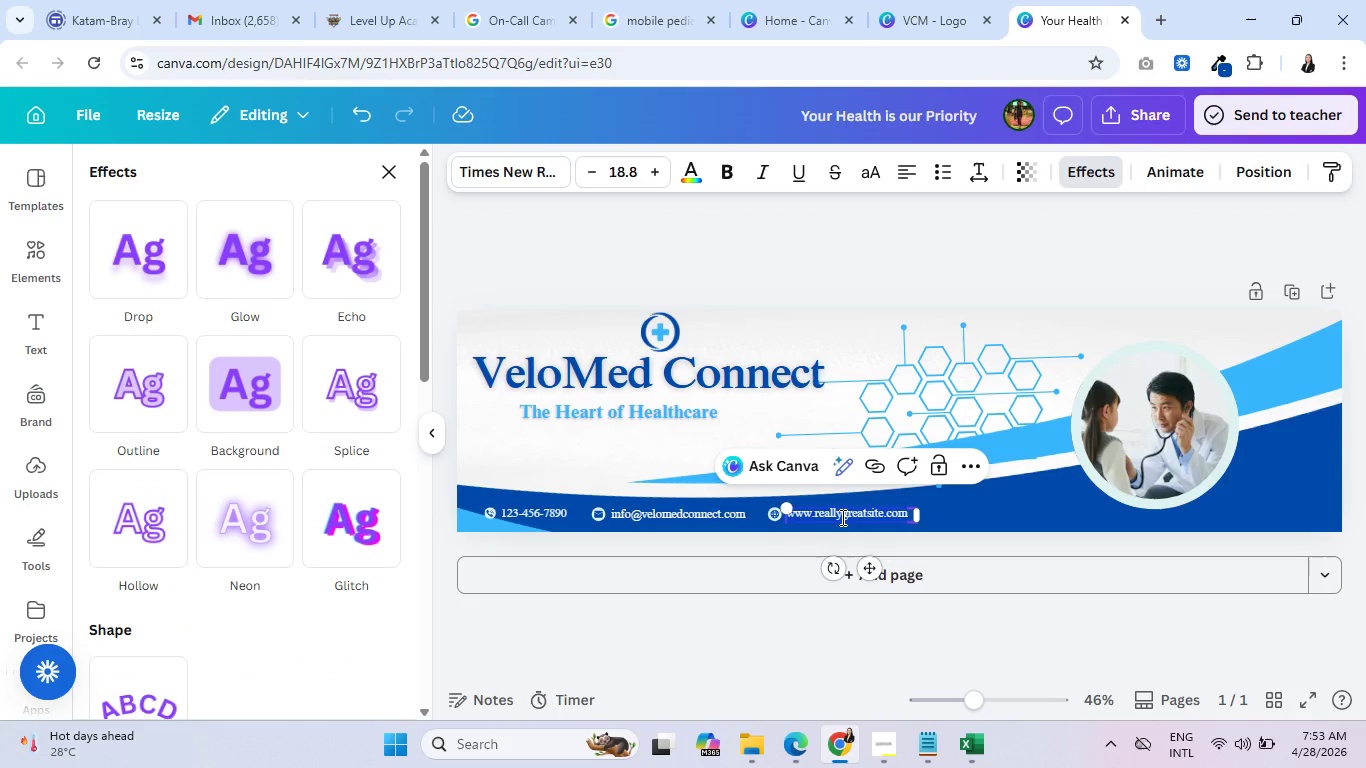 
triple_click([841, 517])
 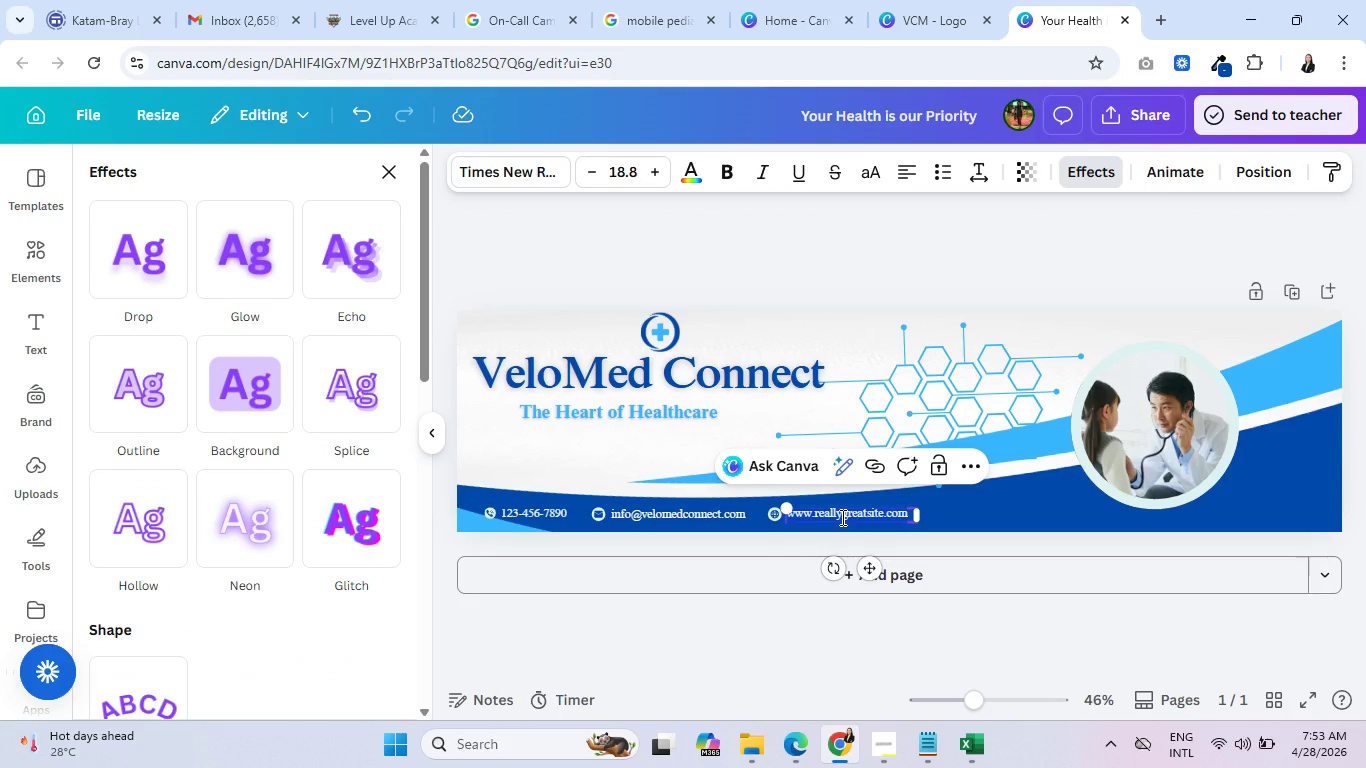 
triple_click([841, 517])
 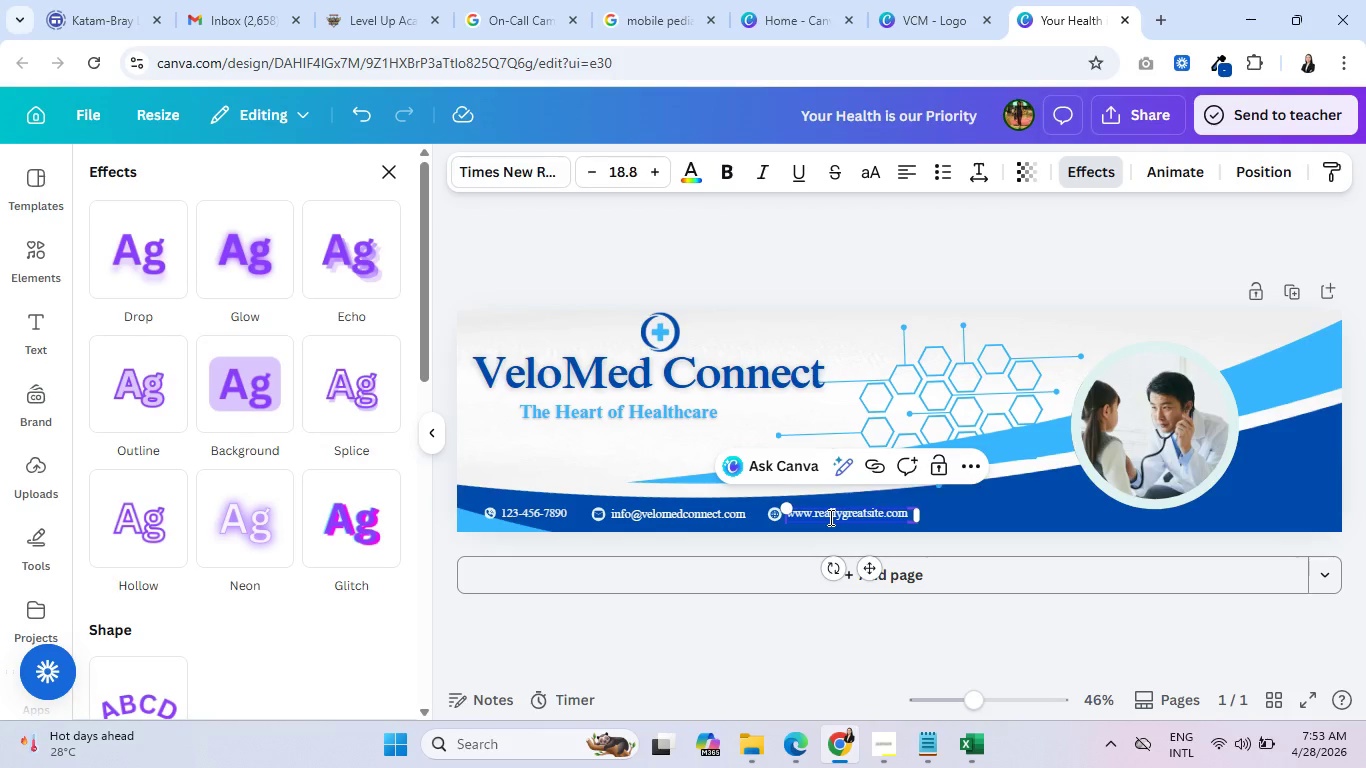 
double_click([829, 517])
 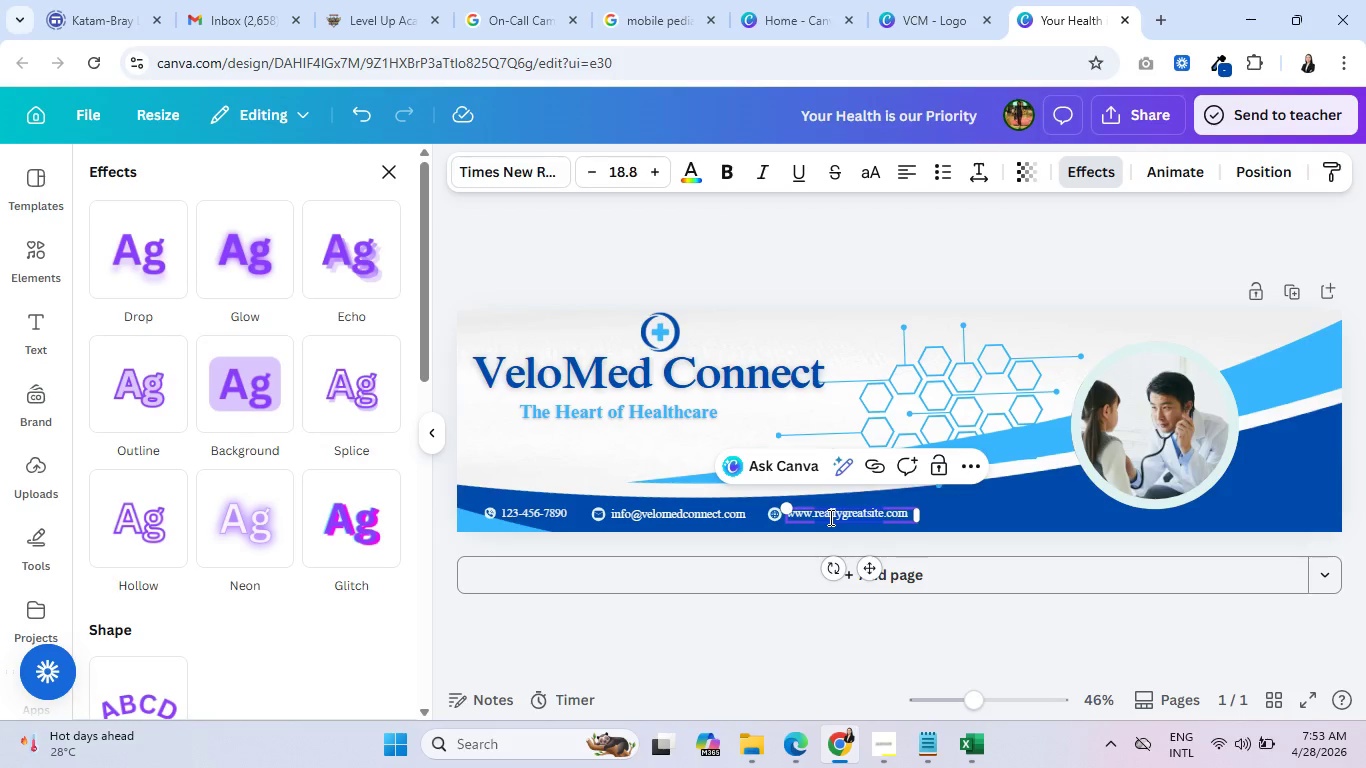 
triple_click([829, 517])
 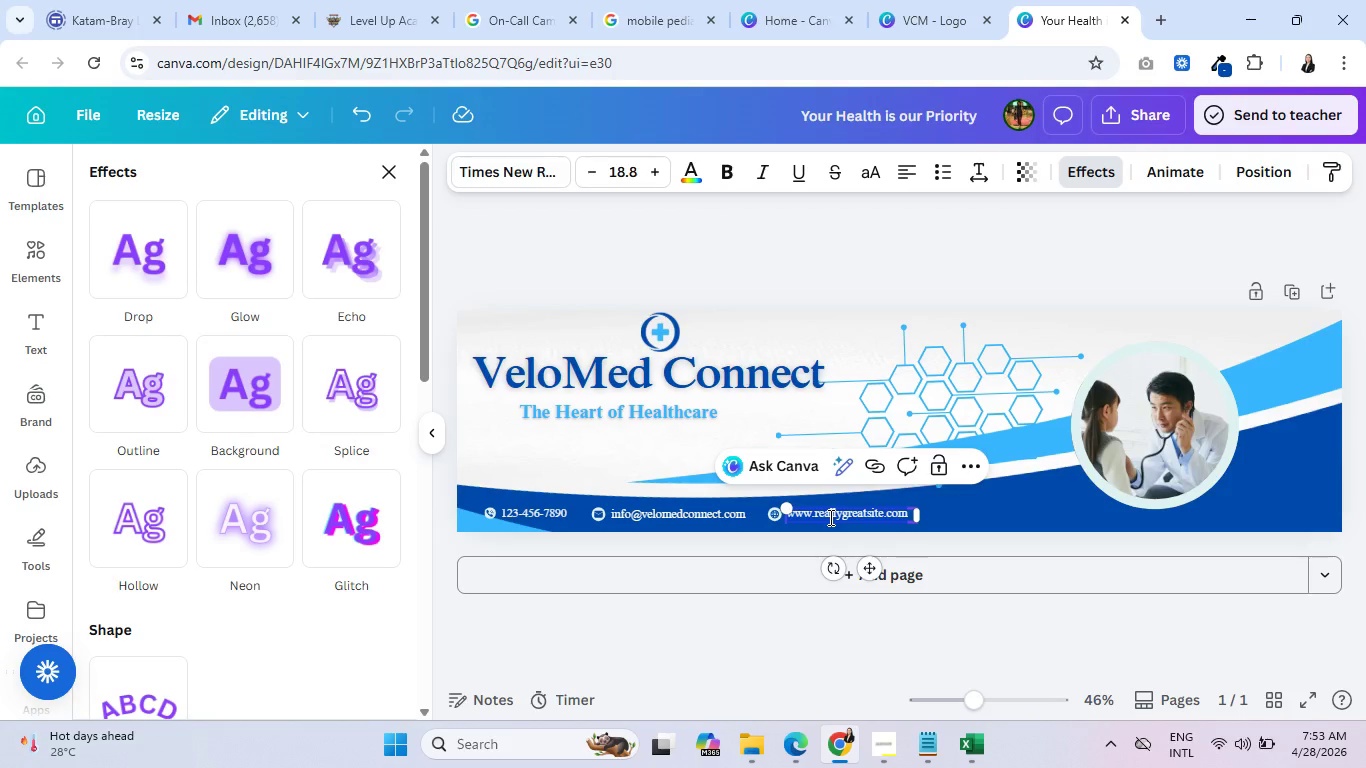 
left_click([828, 517])
 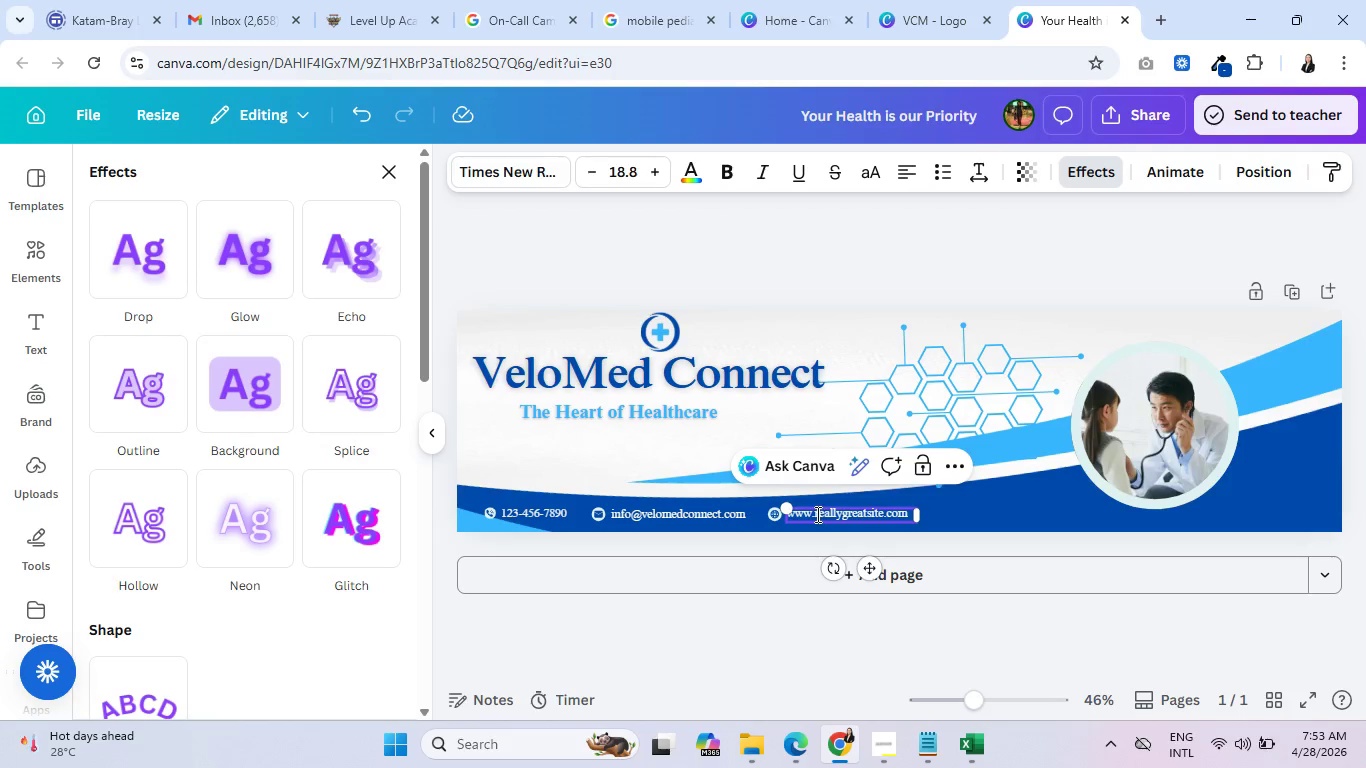 
left_click_drag(start_coordinate=[816, 514], to_coordinate=[886, 512])
 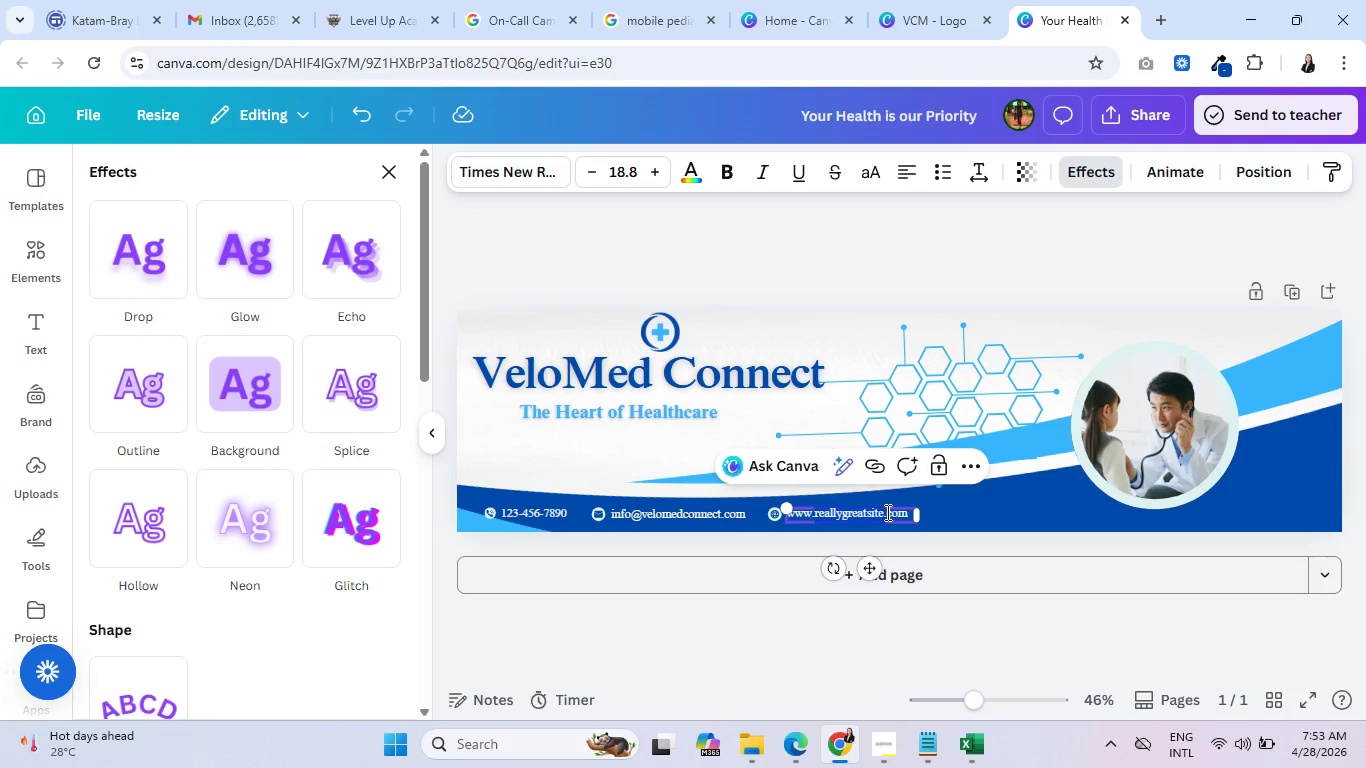 
type(velomedconnect)
 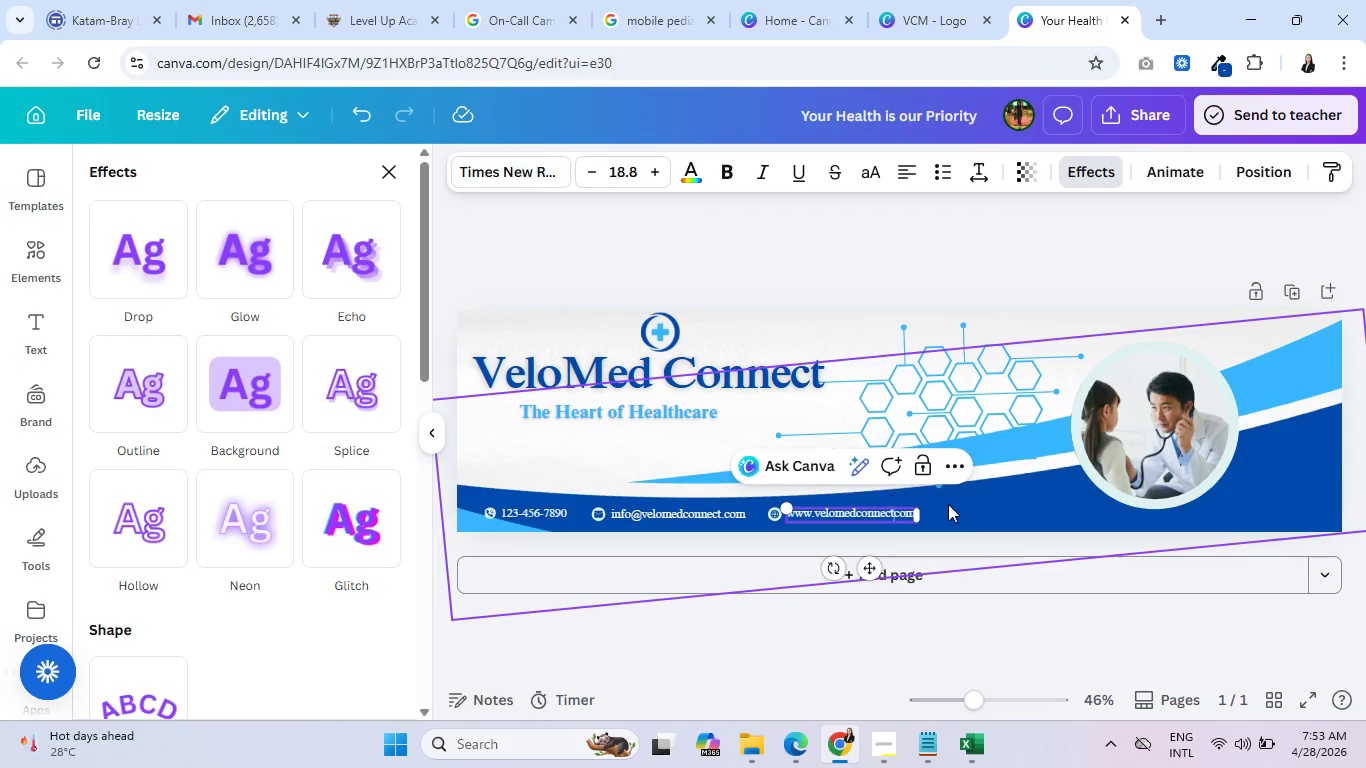 
left_click([986, 517])
 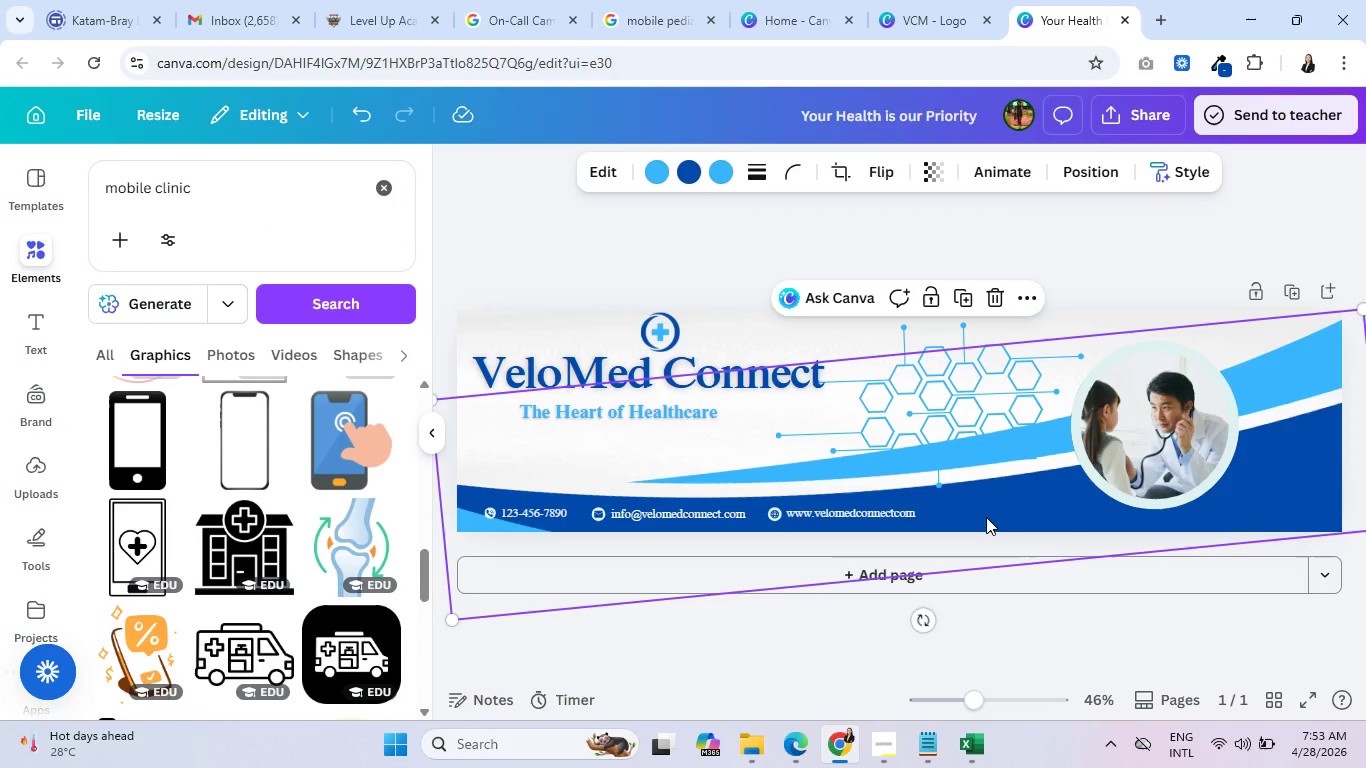 
left_click([931, 380])
 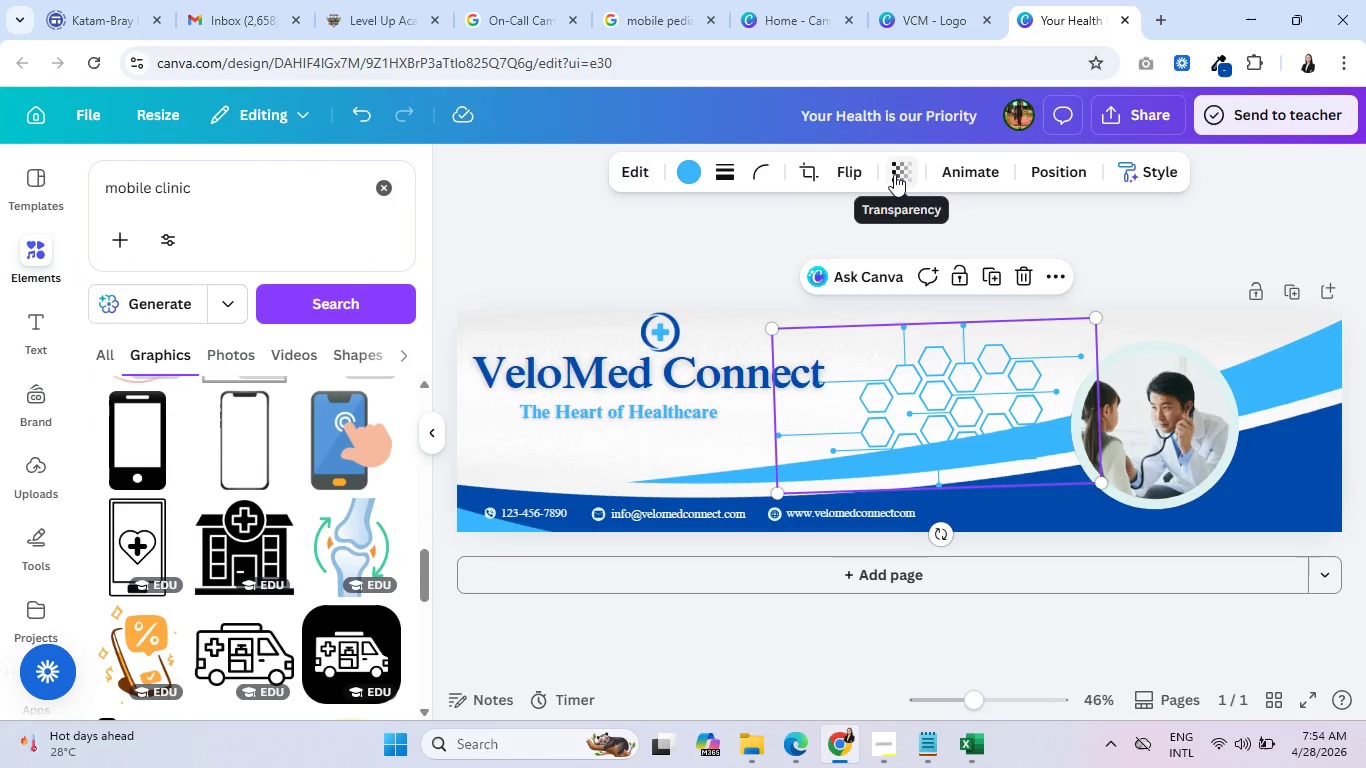 
left_click([895, 175])
 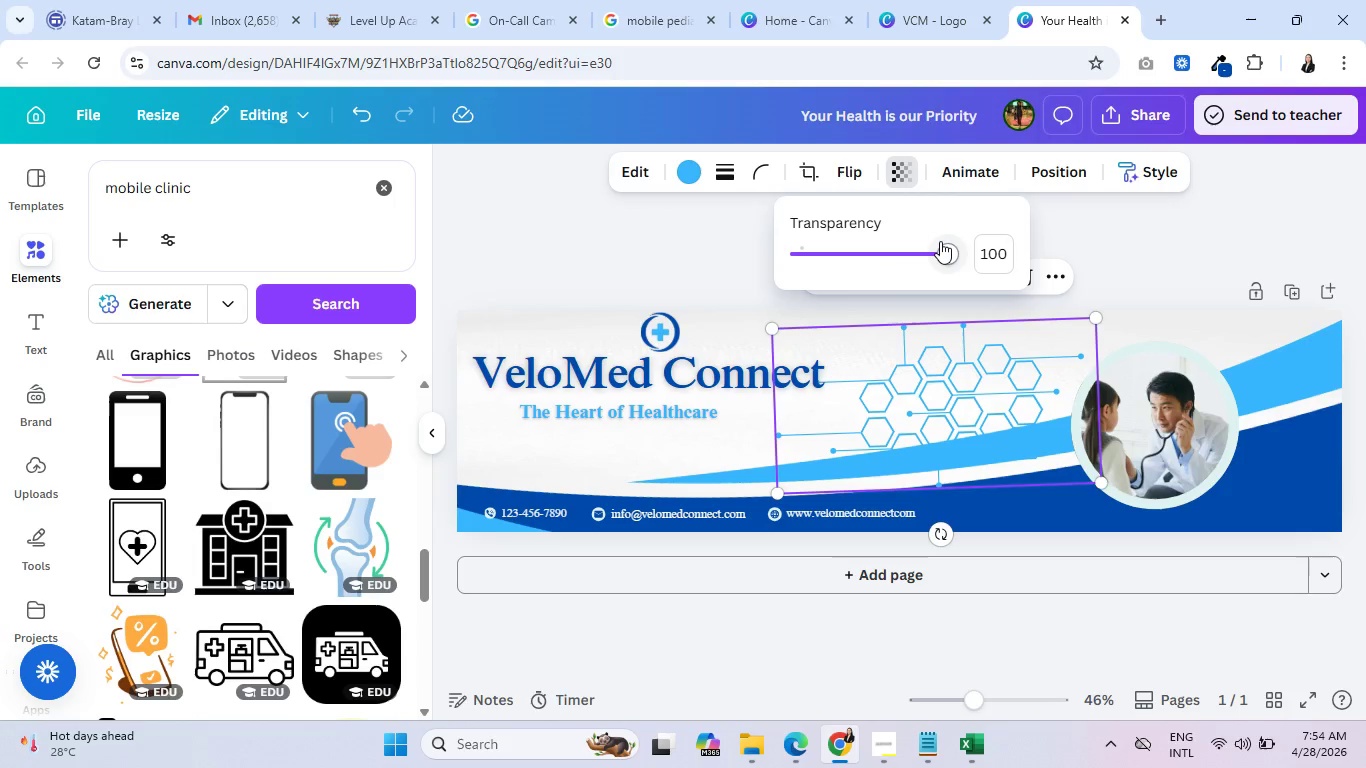 
left_click_drag(start_coordinate=[940, 242], to_coordinate=[864, 242])
 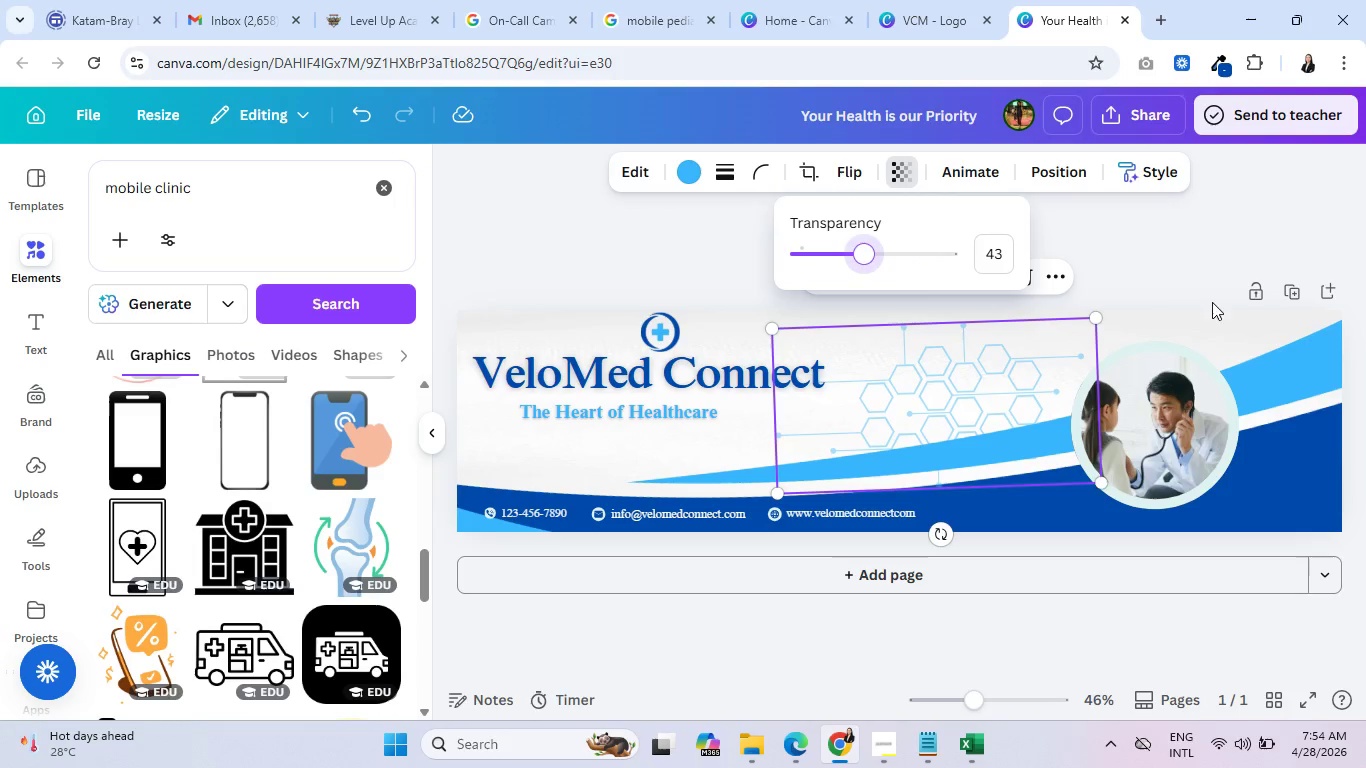 
left_click([1182, 301])
 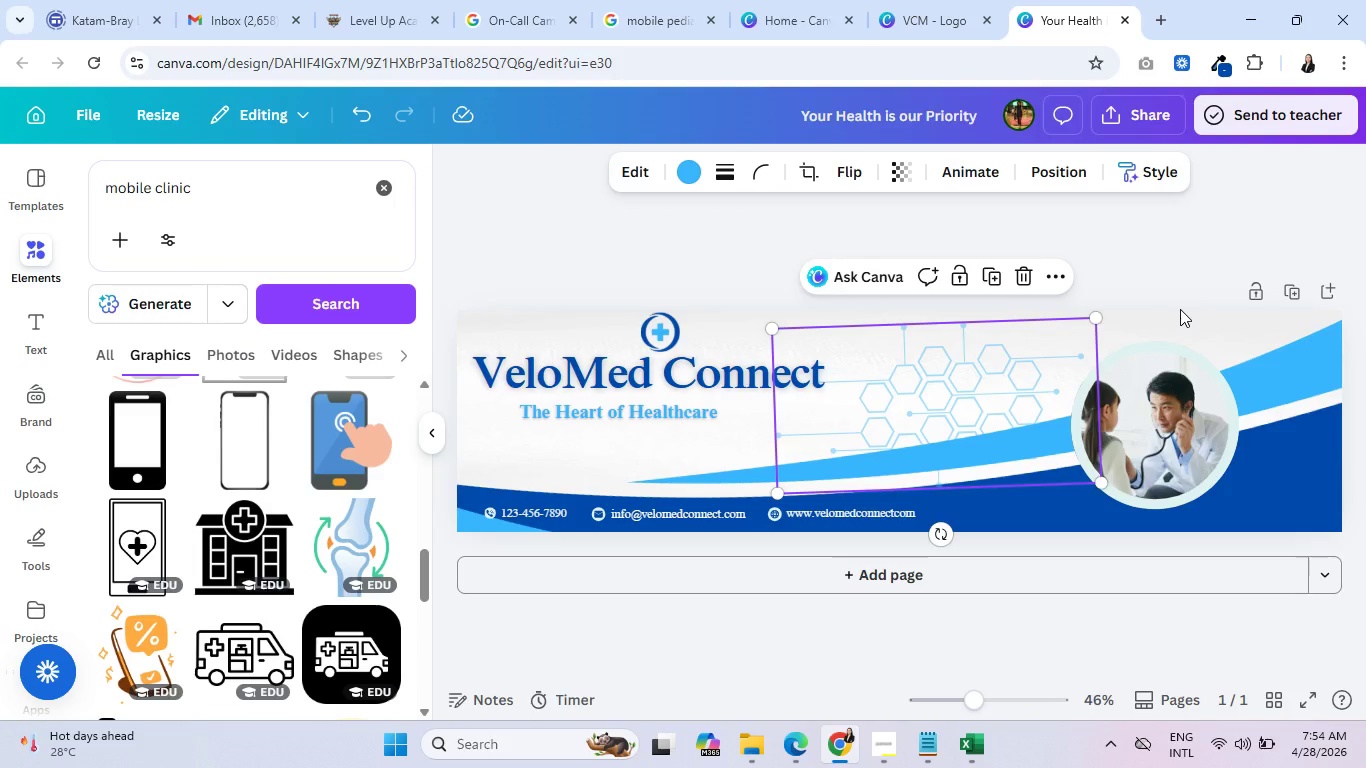 
wait(12.33)
 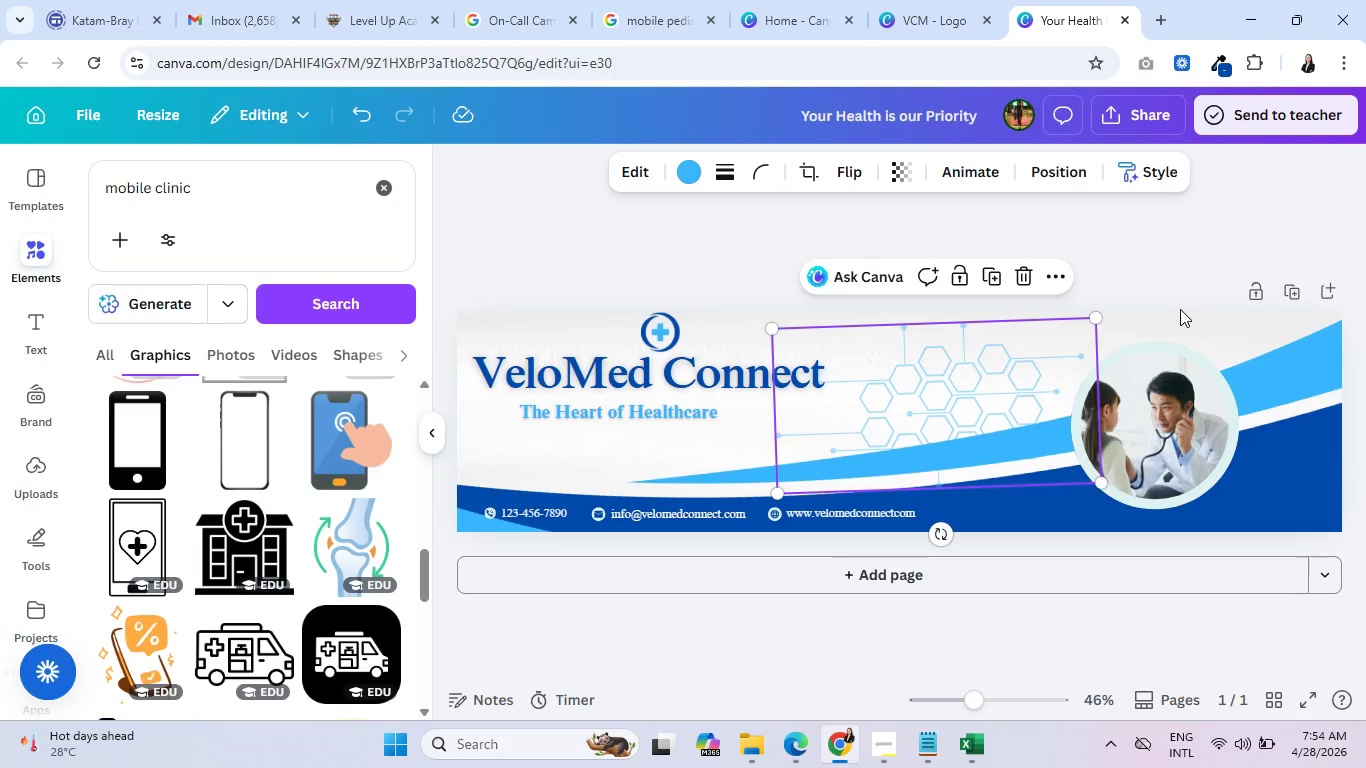 
left_click([1129, 114])
 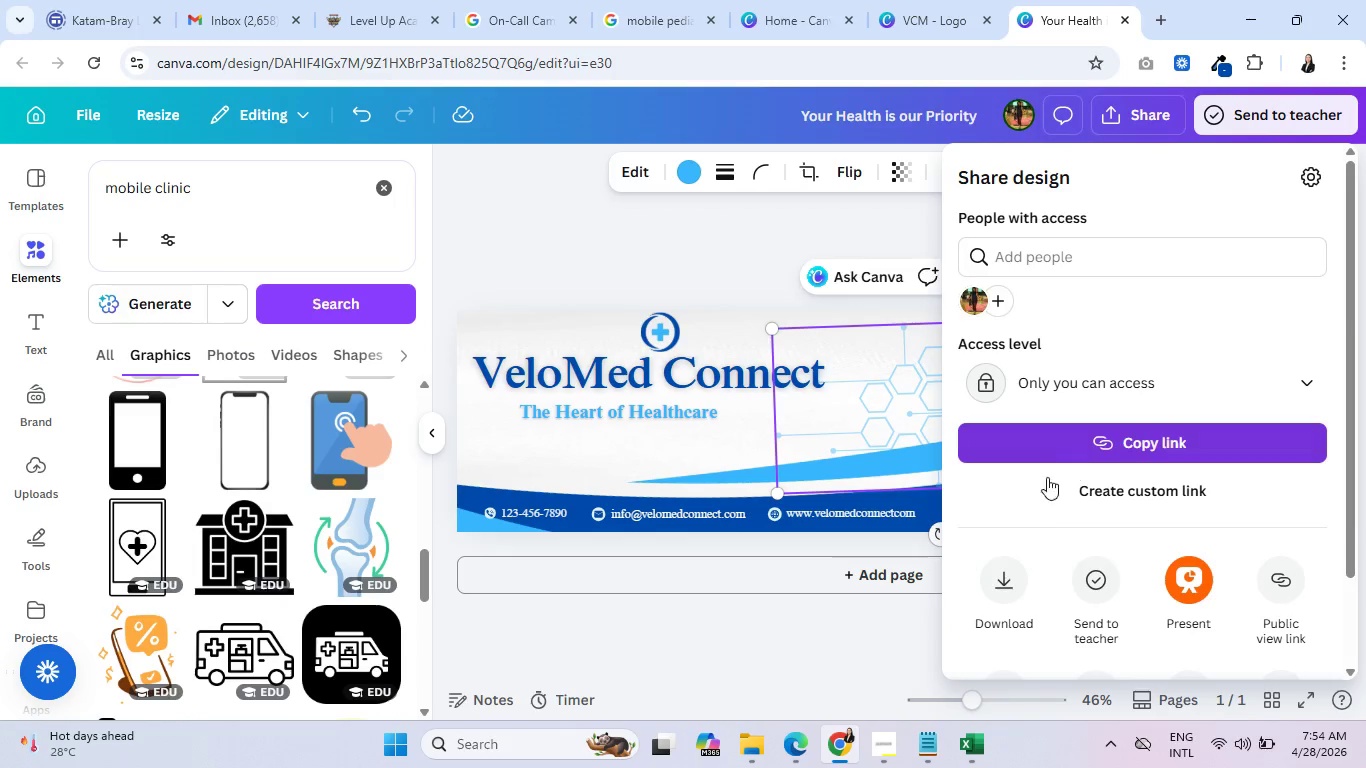 
left_click([996, 591])
 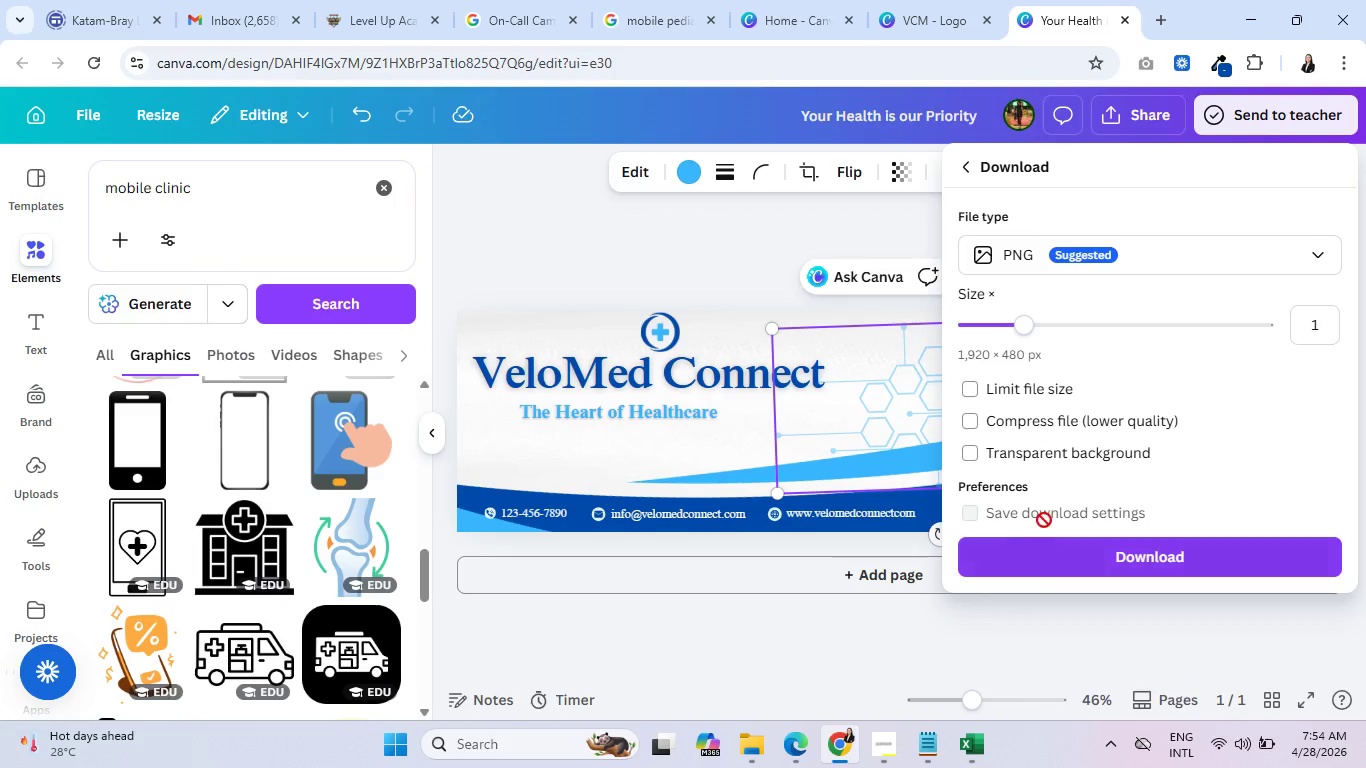 
left_click([1052, 551])
 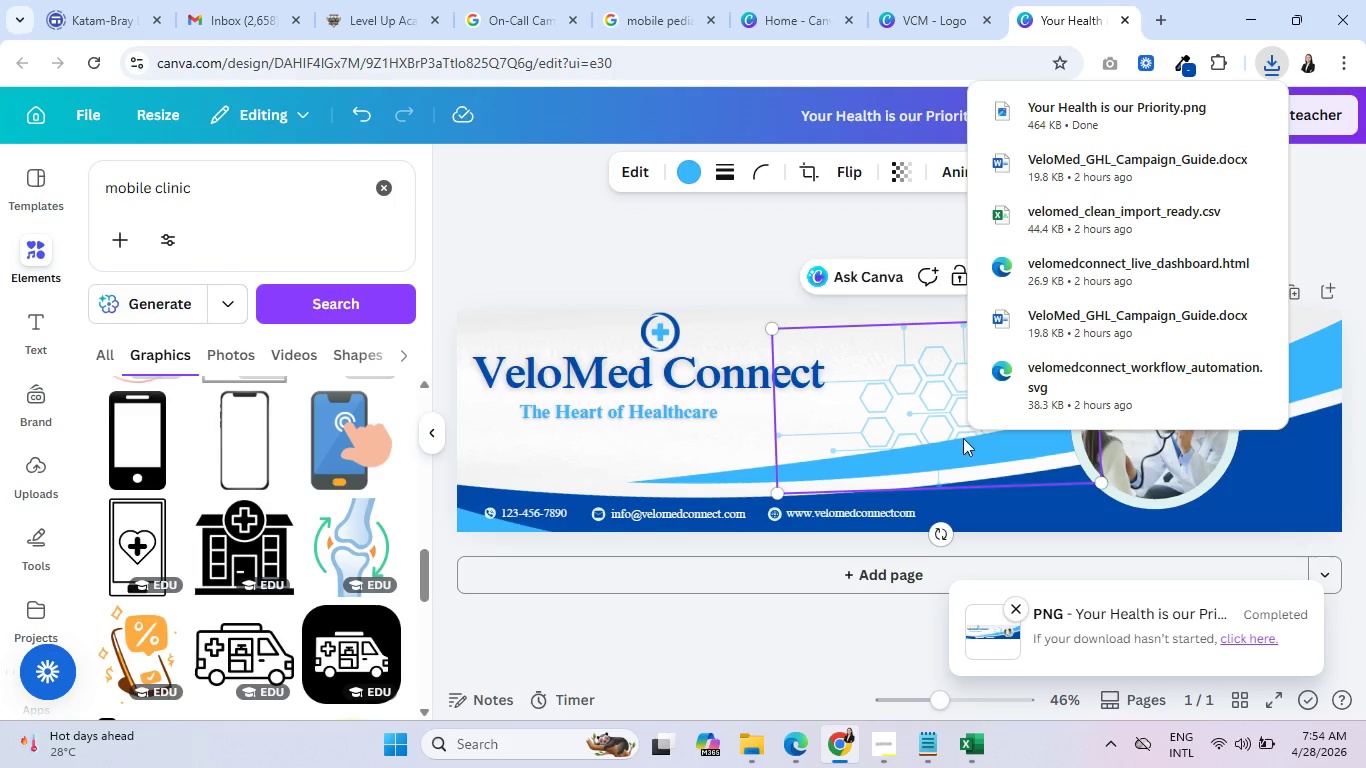 
wait(7.33)
 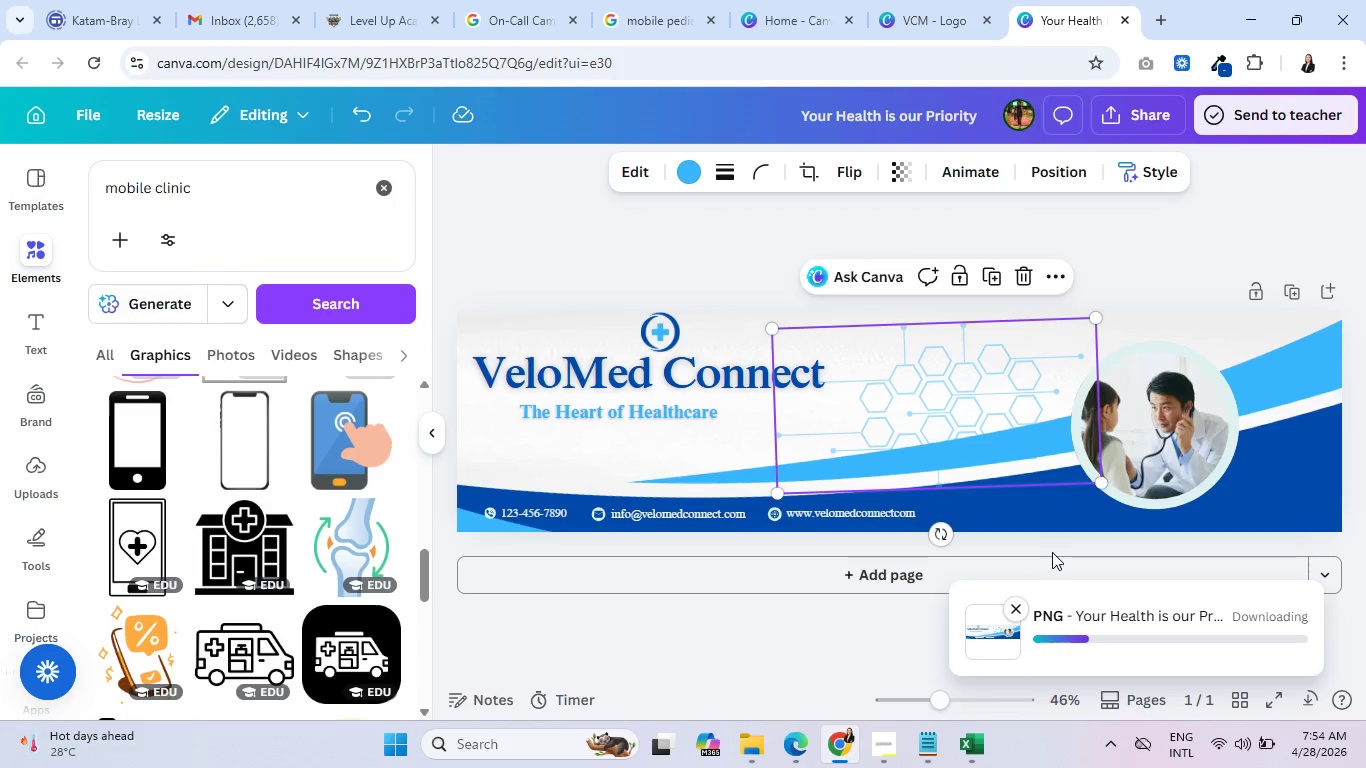 
left_click([1036, 19])
 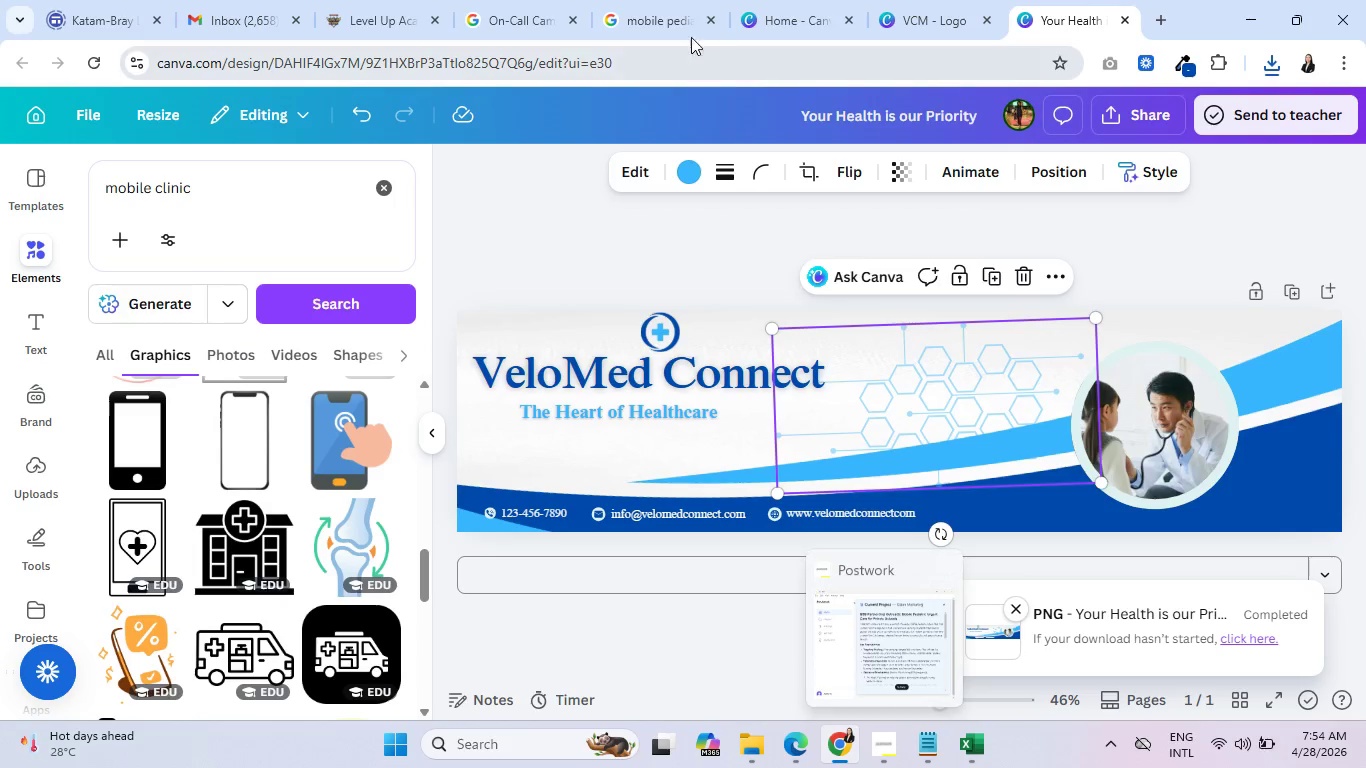 
left_click([363, 0])
 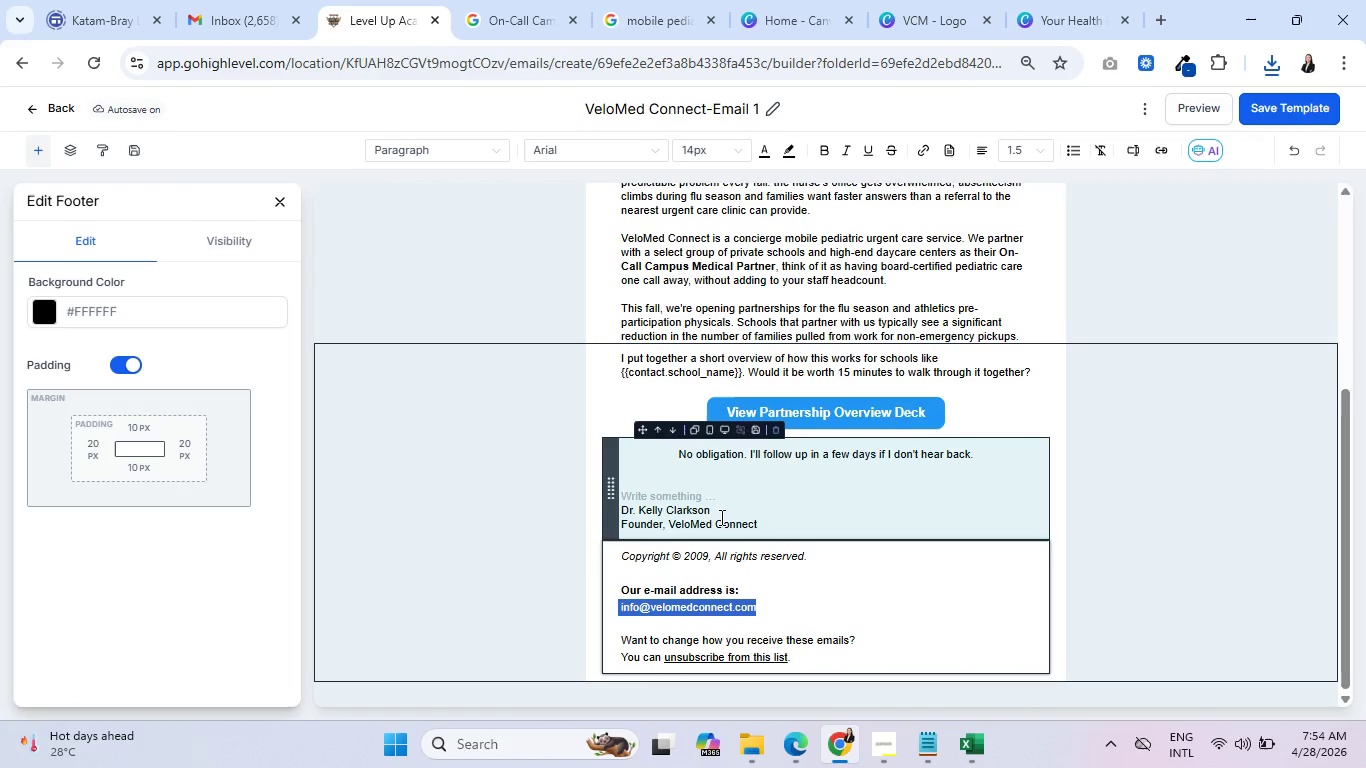 
wait(5.42)
 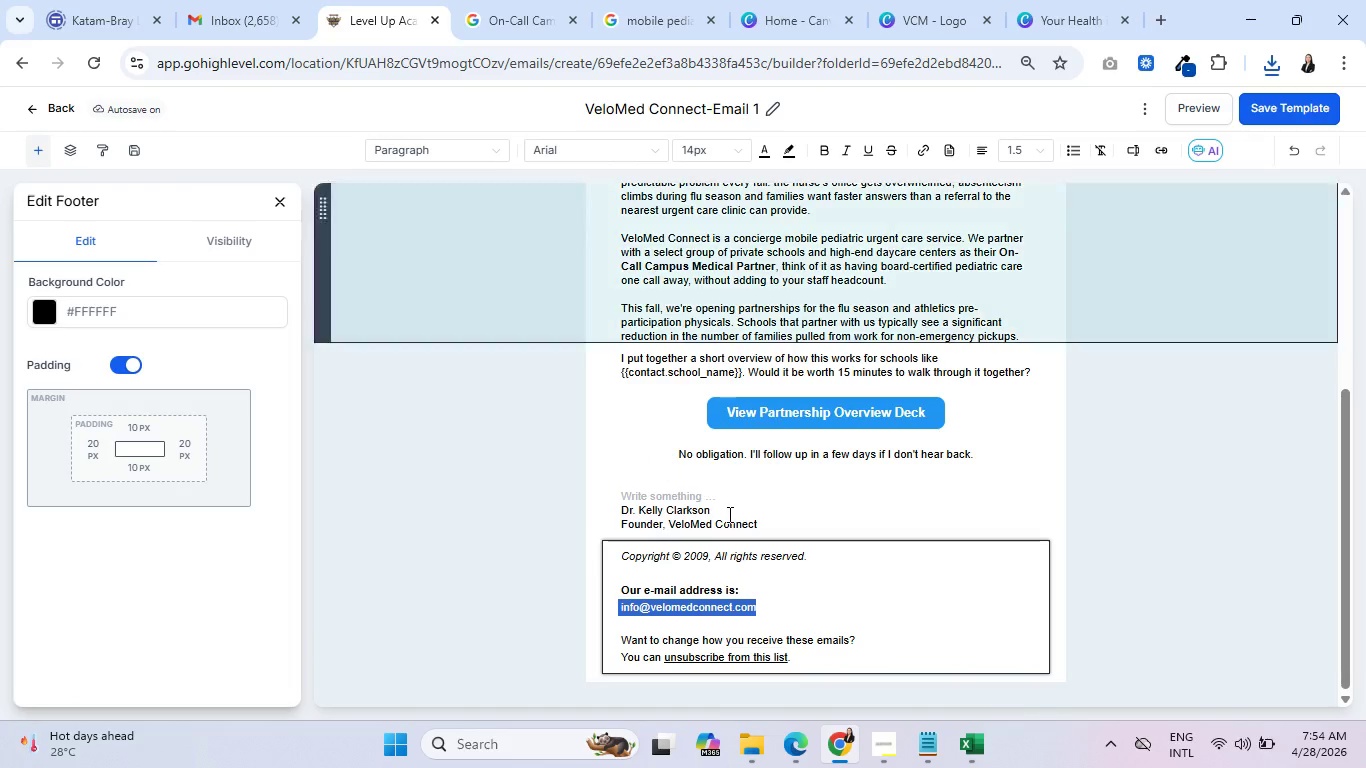 
left_click([1201, 474])
 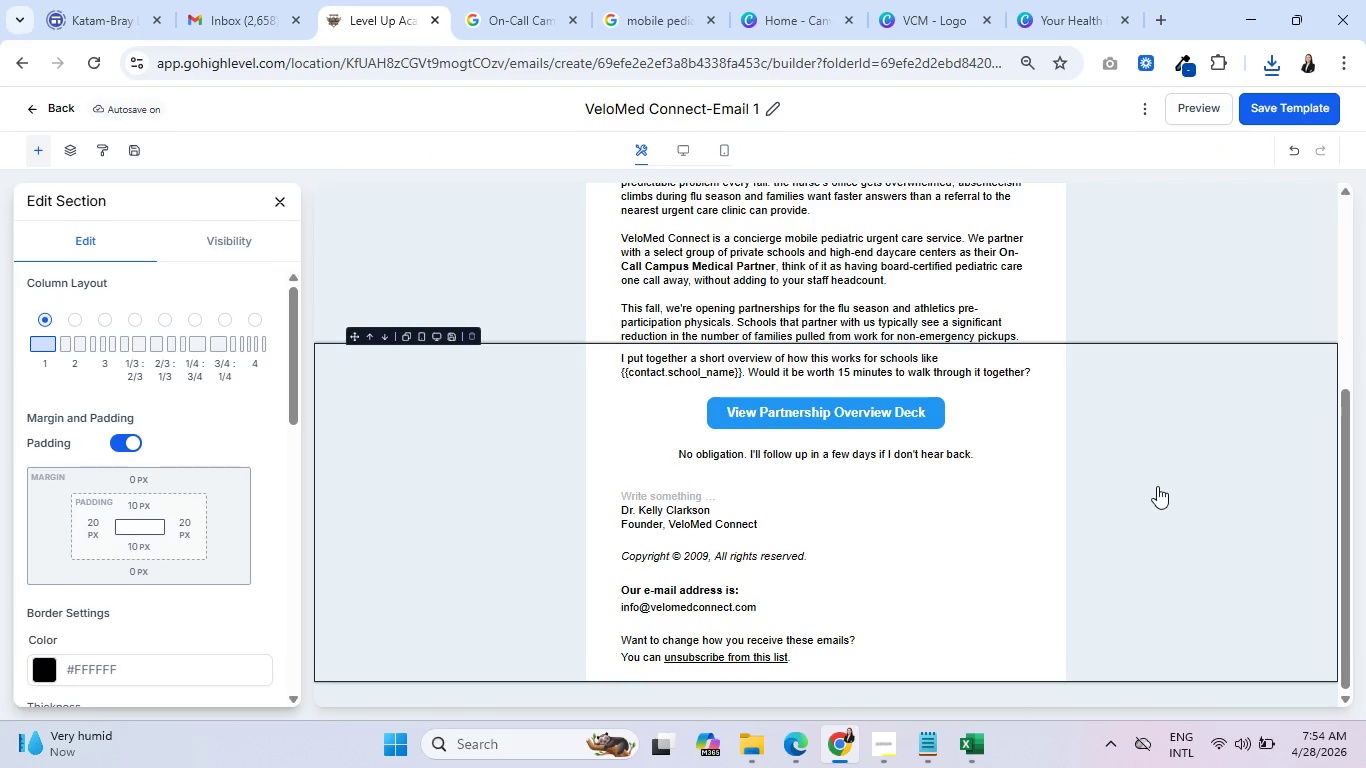 
scroll: coordinate [1154, 495], scroll_direction: up, amount: 9.0
 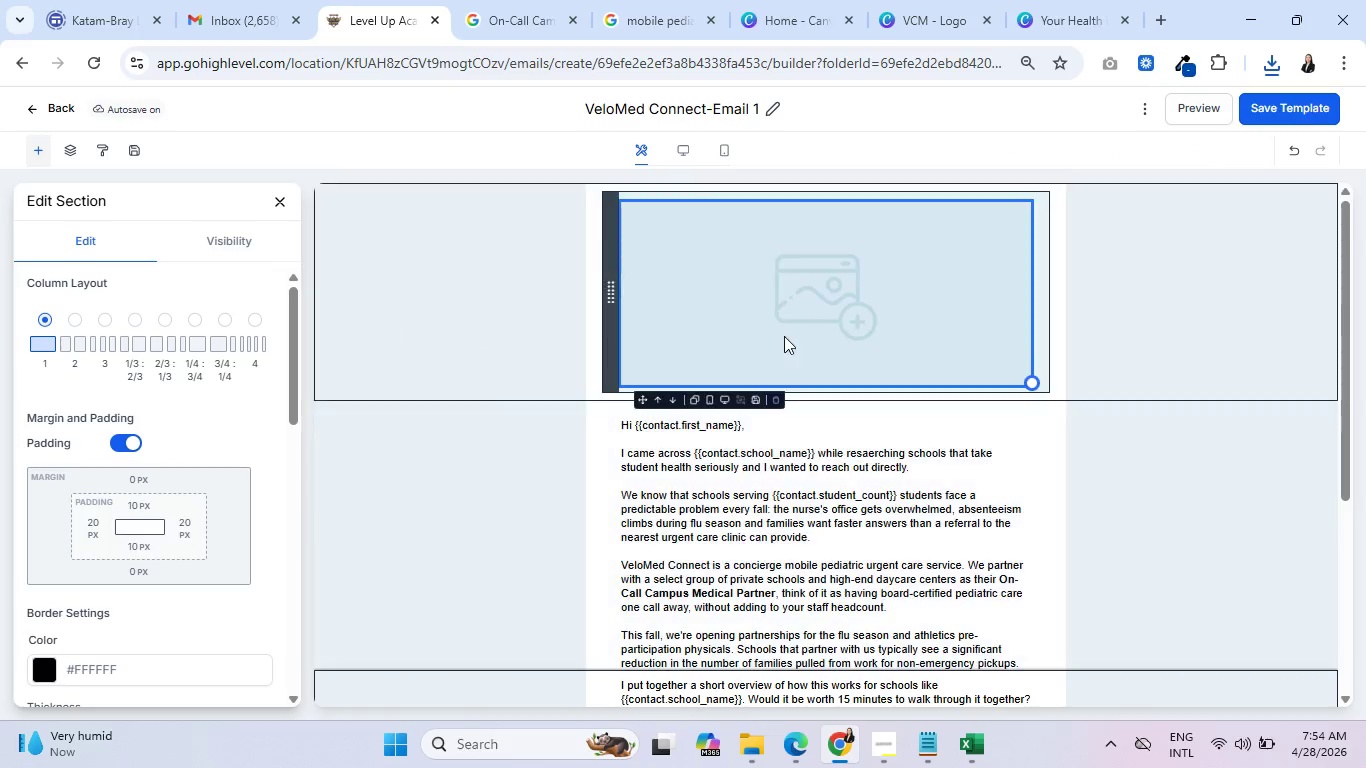 
left_click([784, 335])
 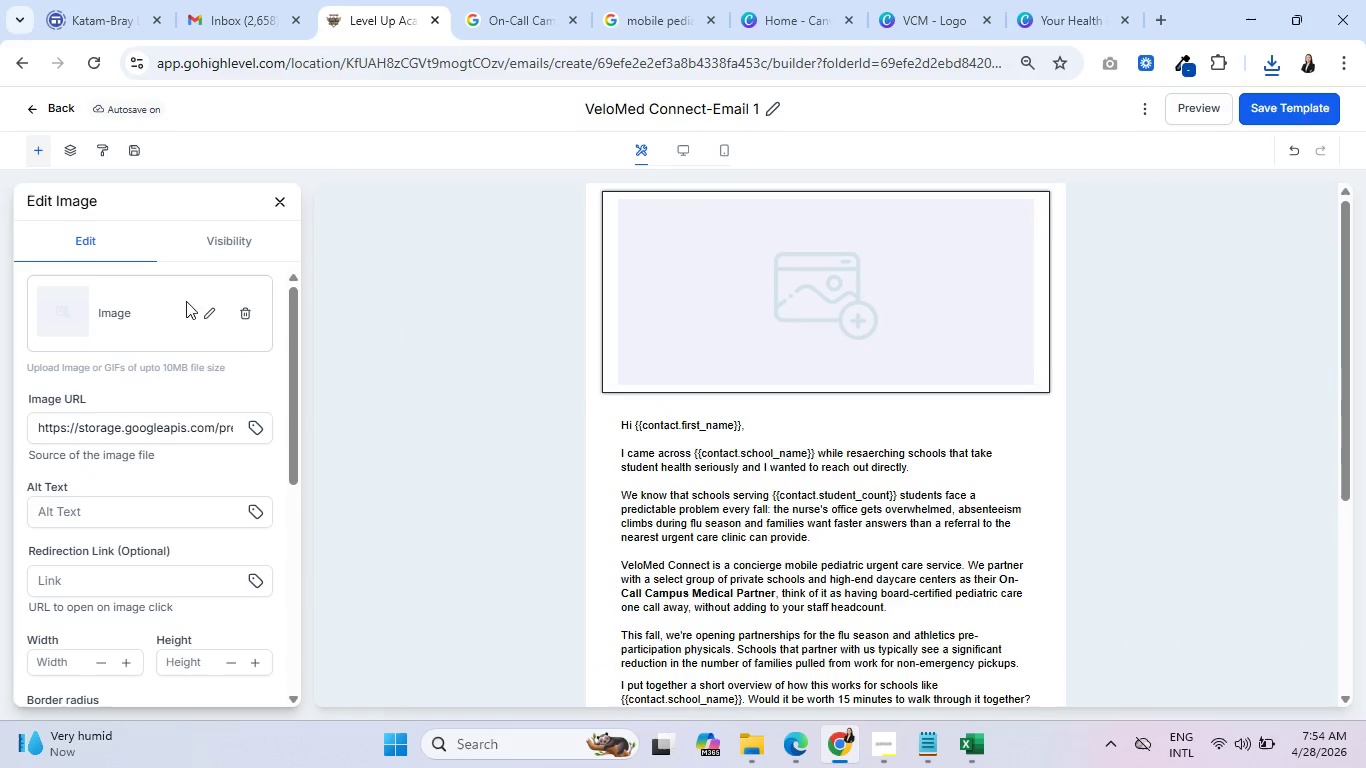 
left_click([207, 312])
 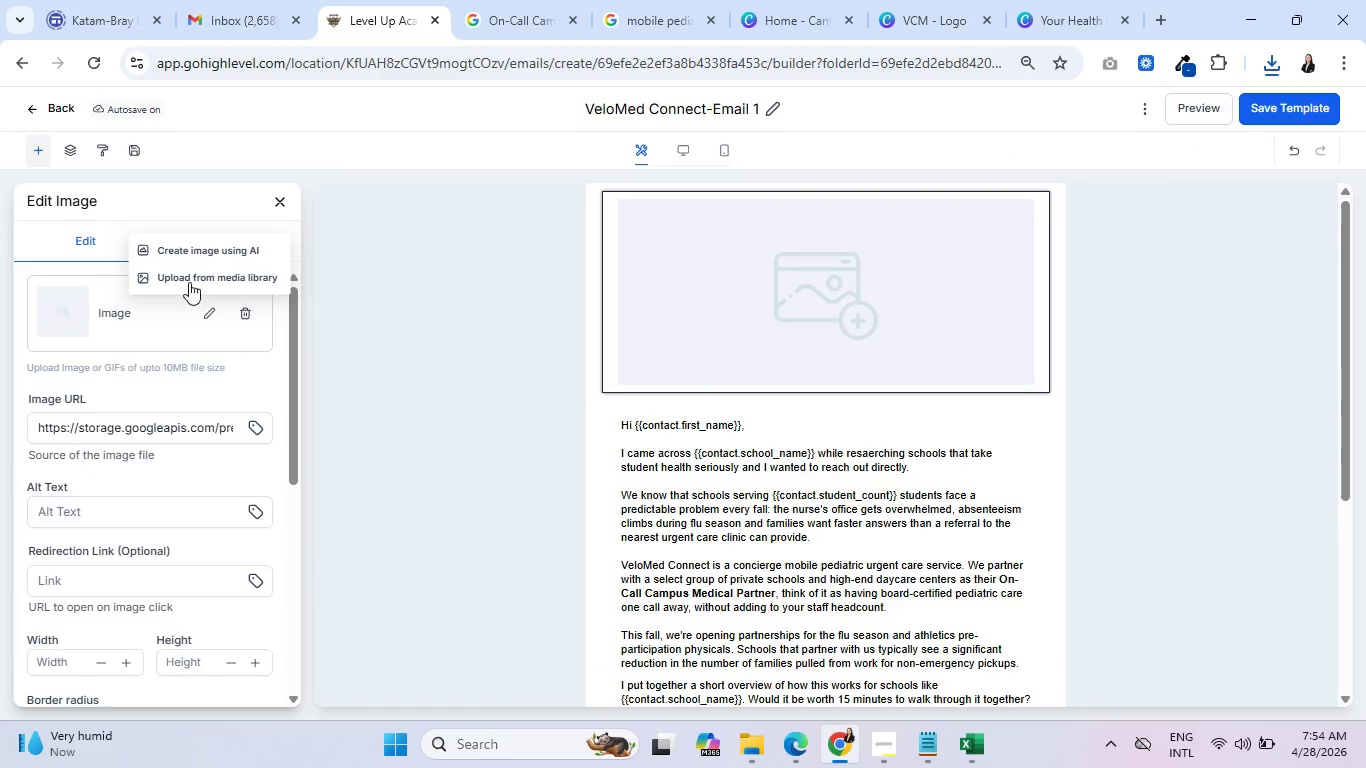 
left_click([191, 275])
 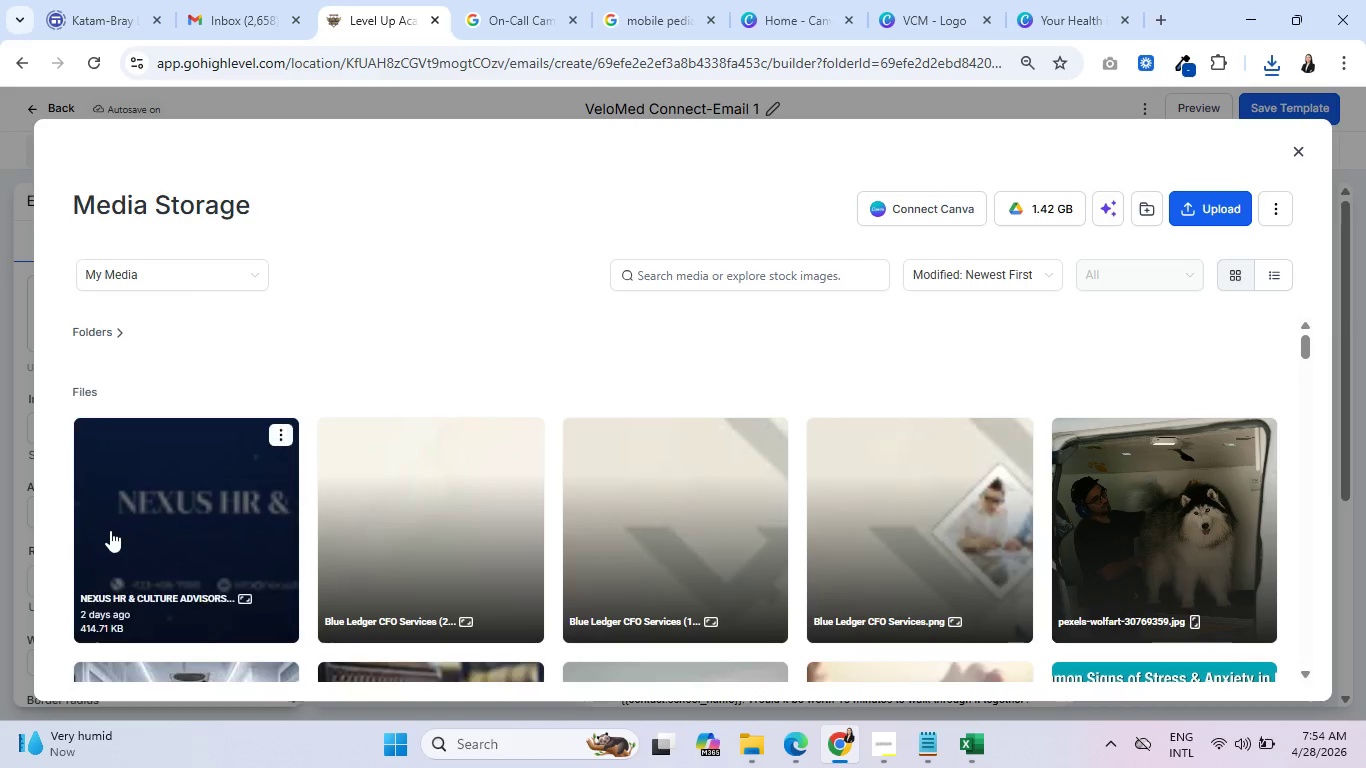 
wait(5.25)
 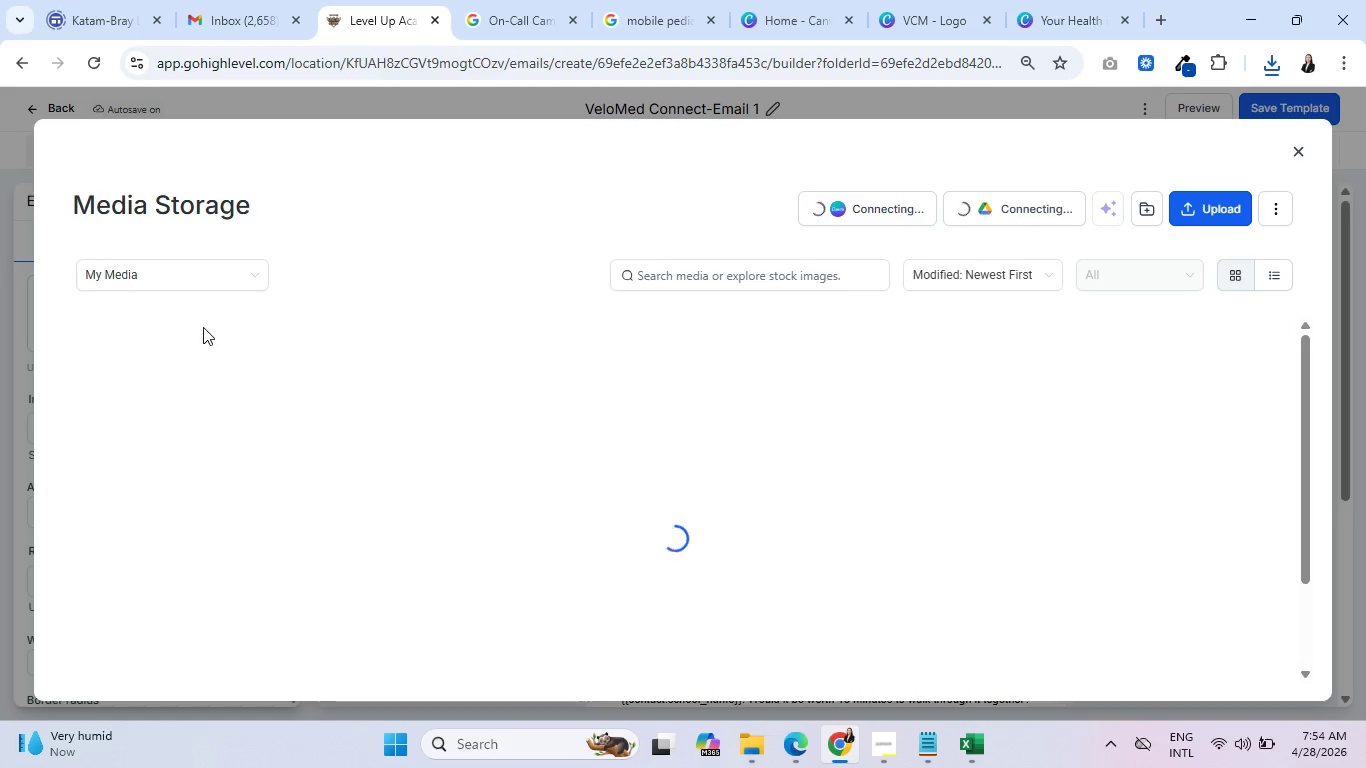 
left_click([1204, 217])
 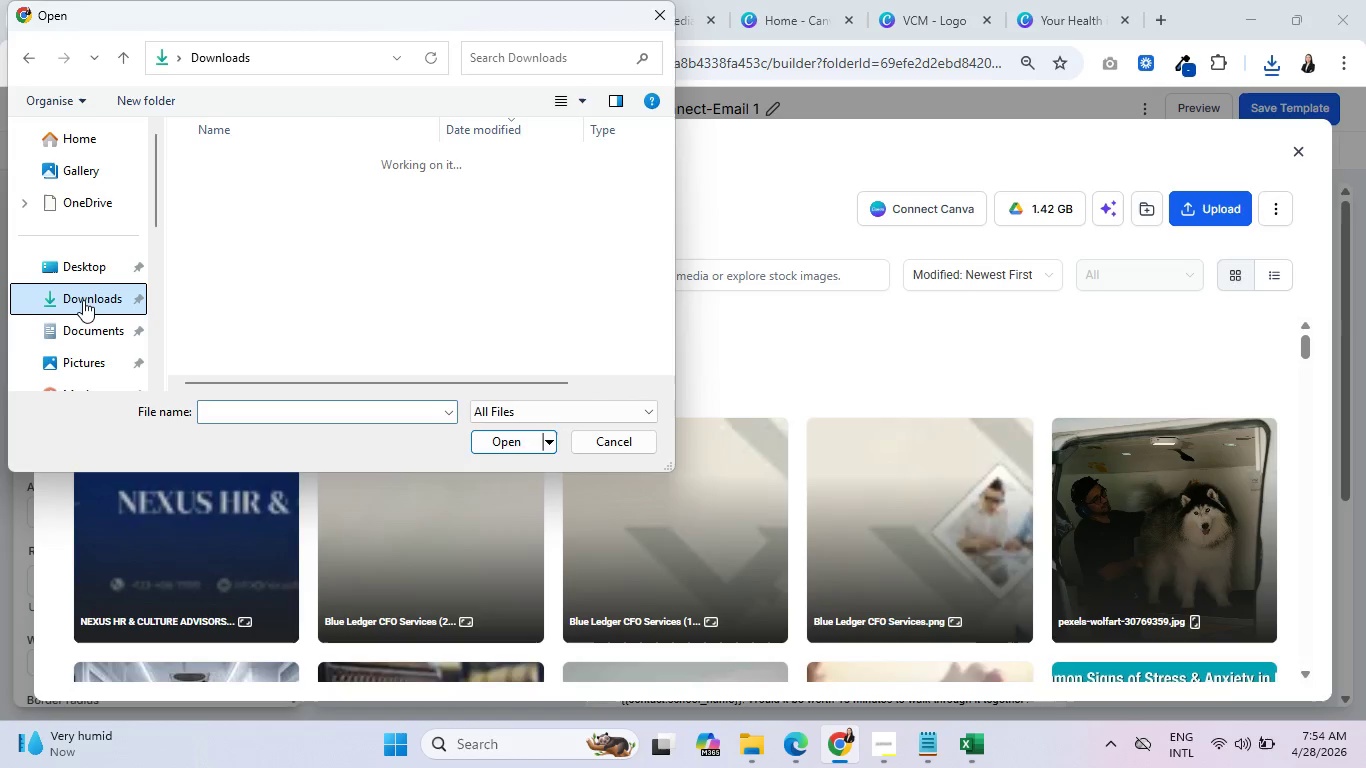 
left_click([319, 195])
 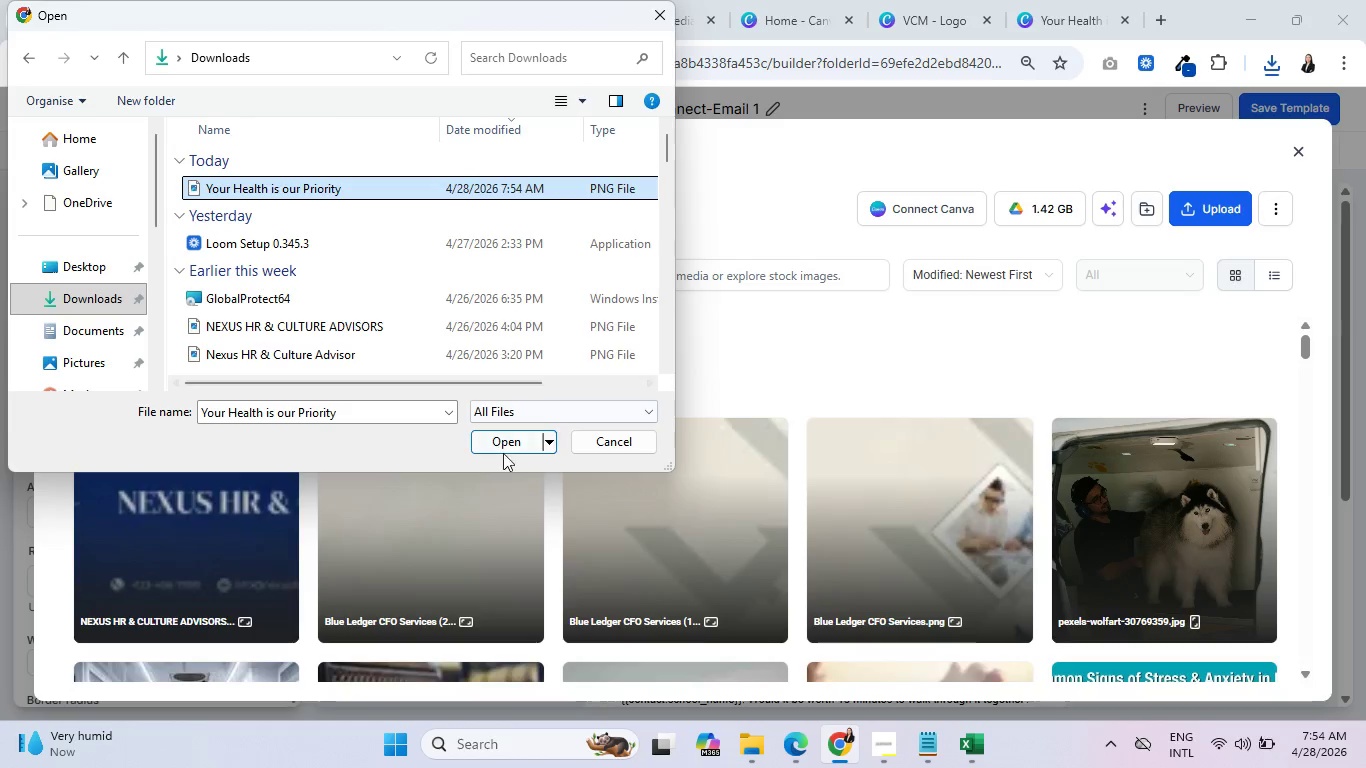 
left_click([509, 447])
 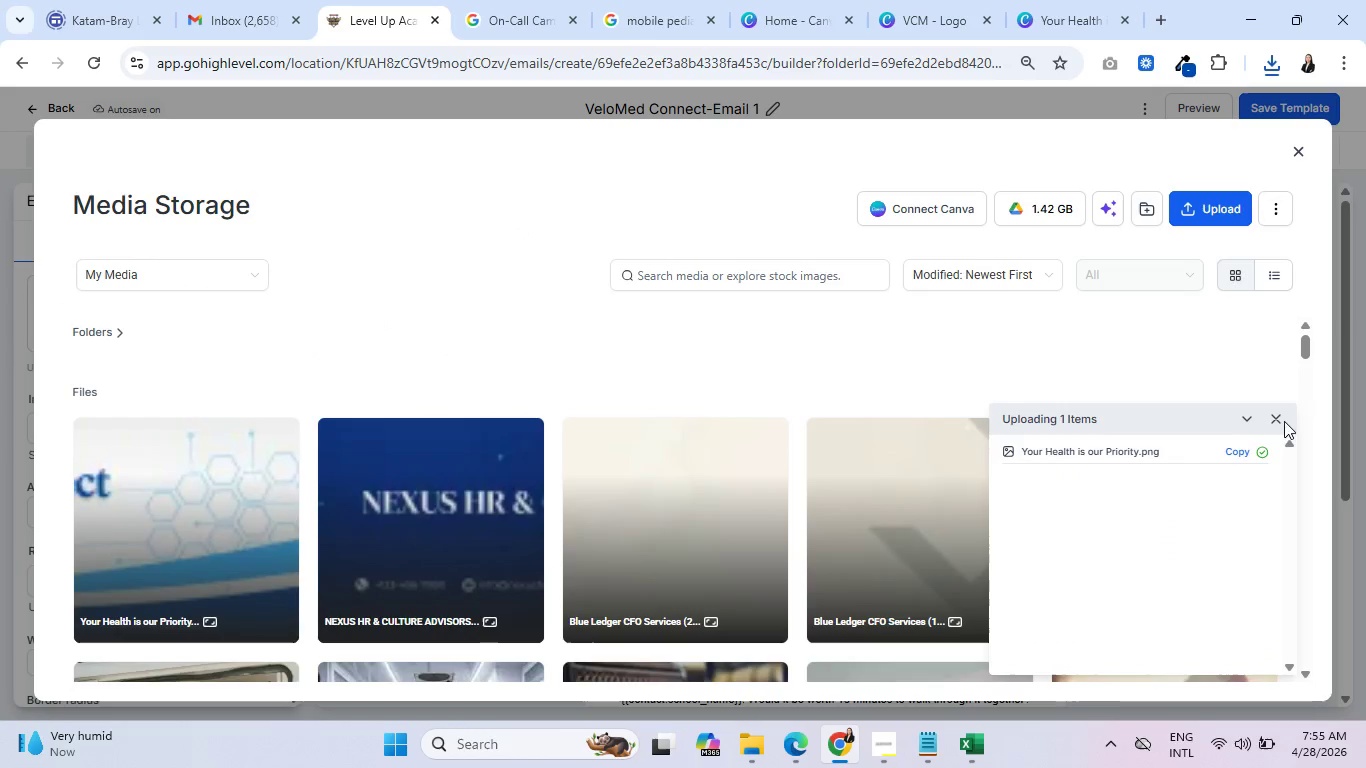 
wait(7.3)
 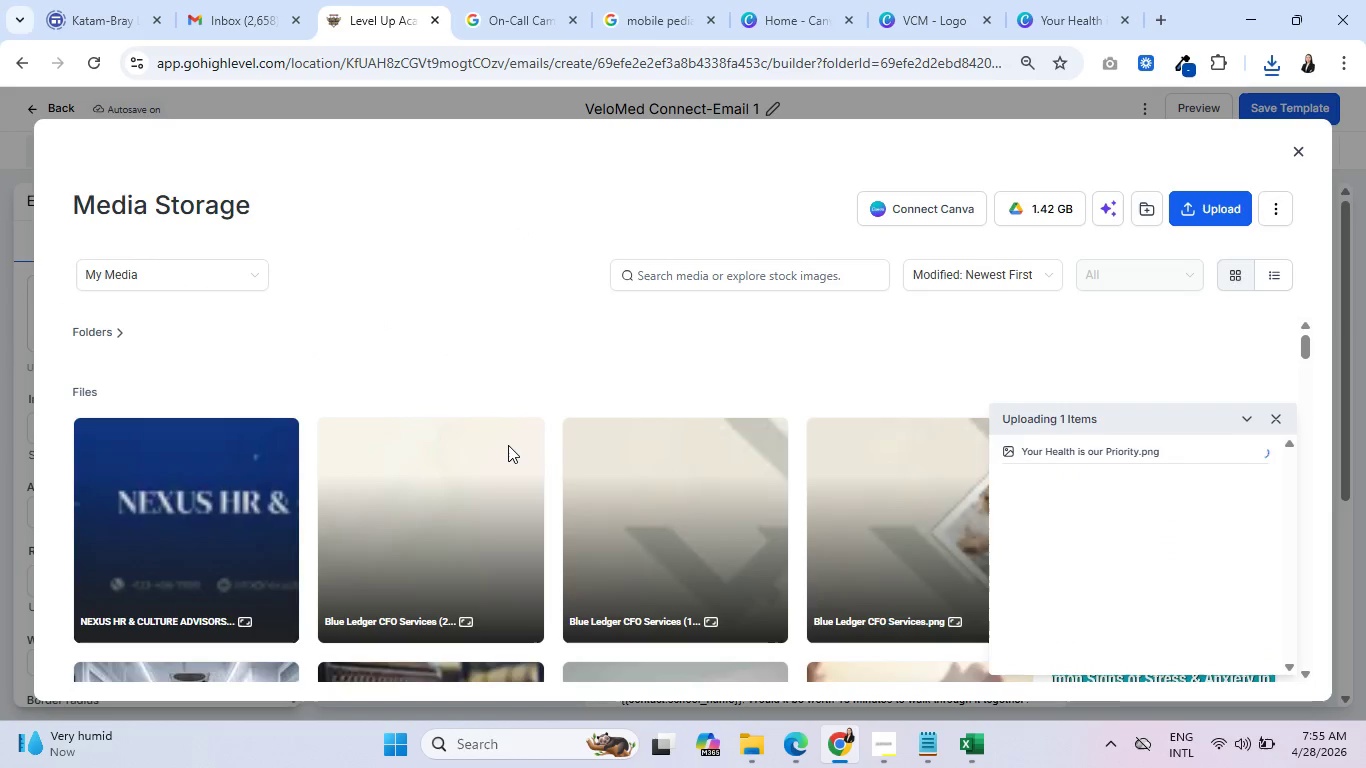 
left_click([197, 551])
 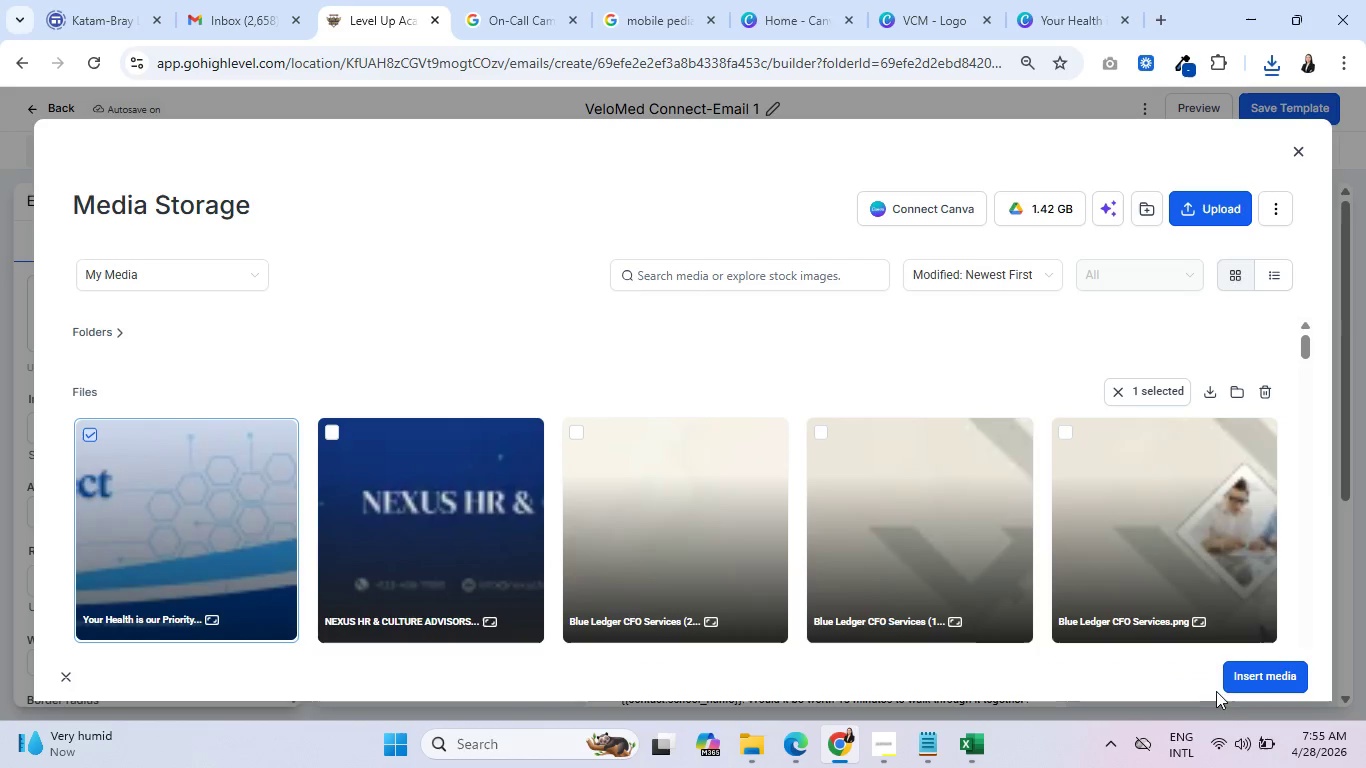 
left_click([1264, 674])
 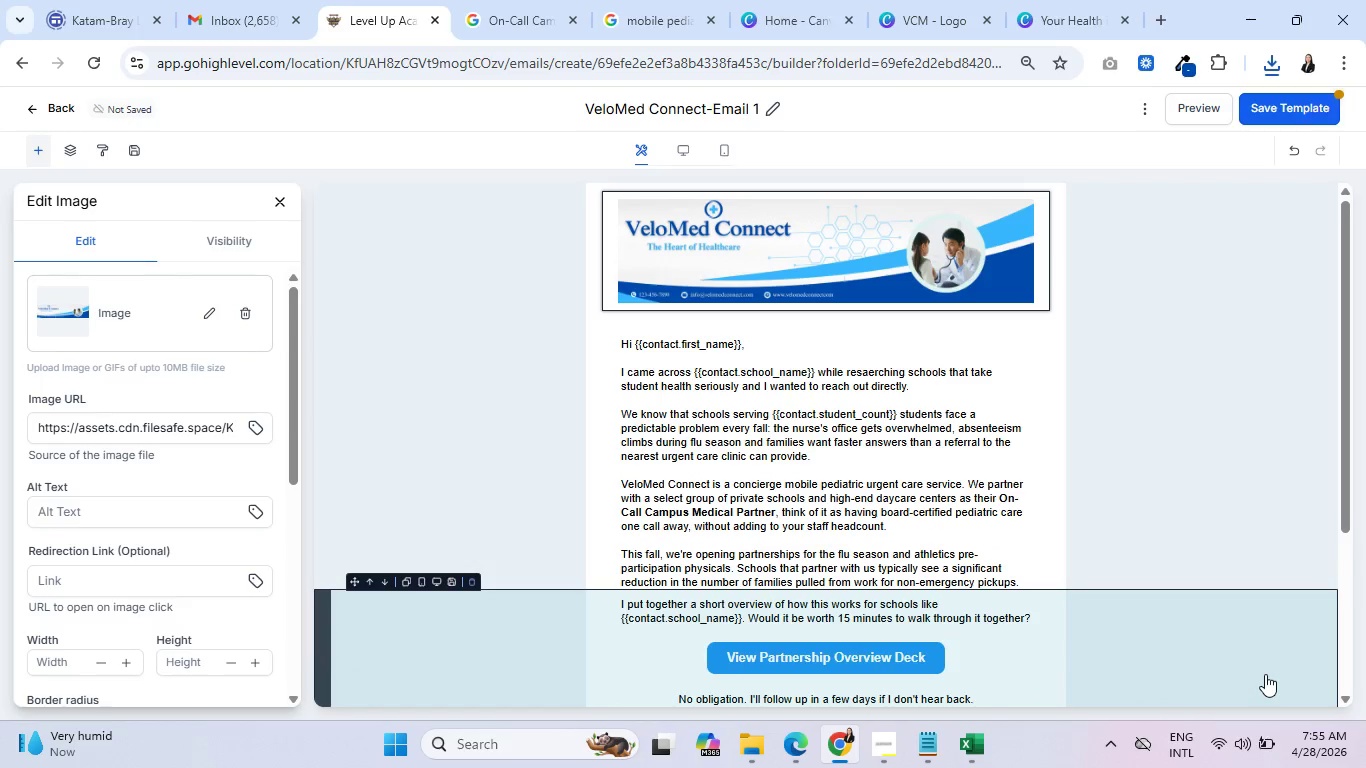 
wait(6.38)
 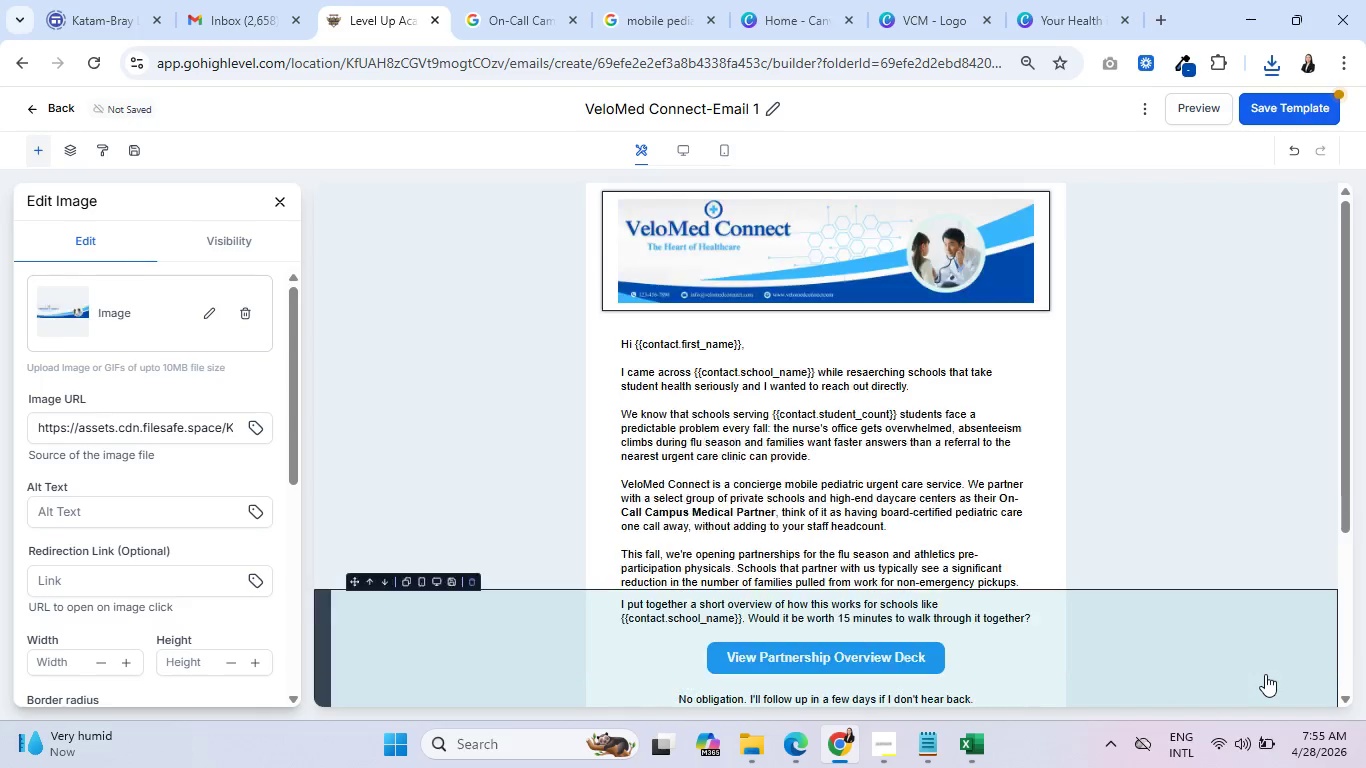 
left_click([1167, 508])
 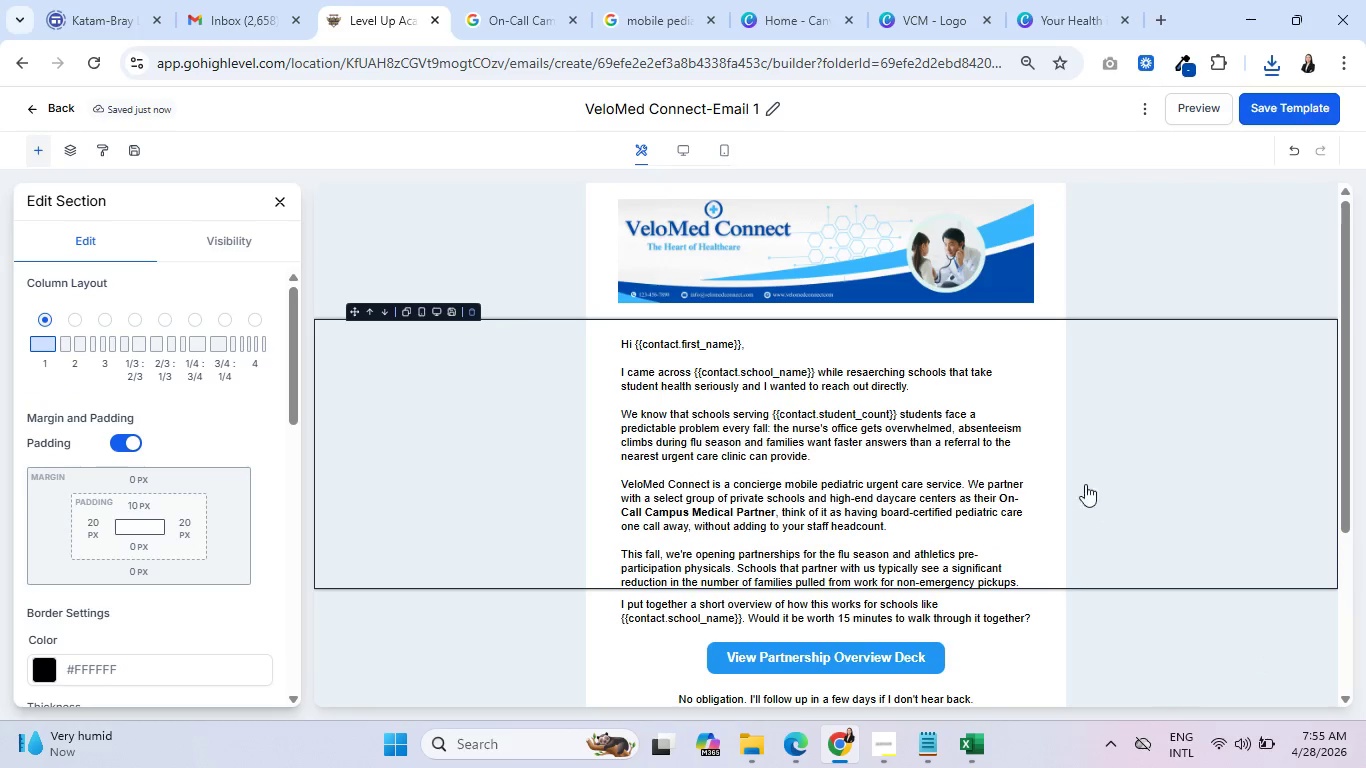 
left_click([982, 288])
 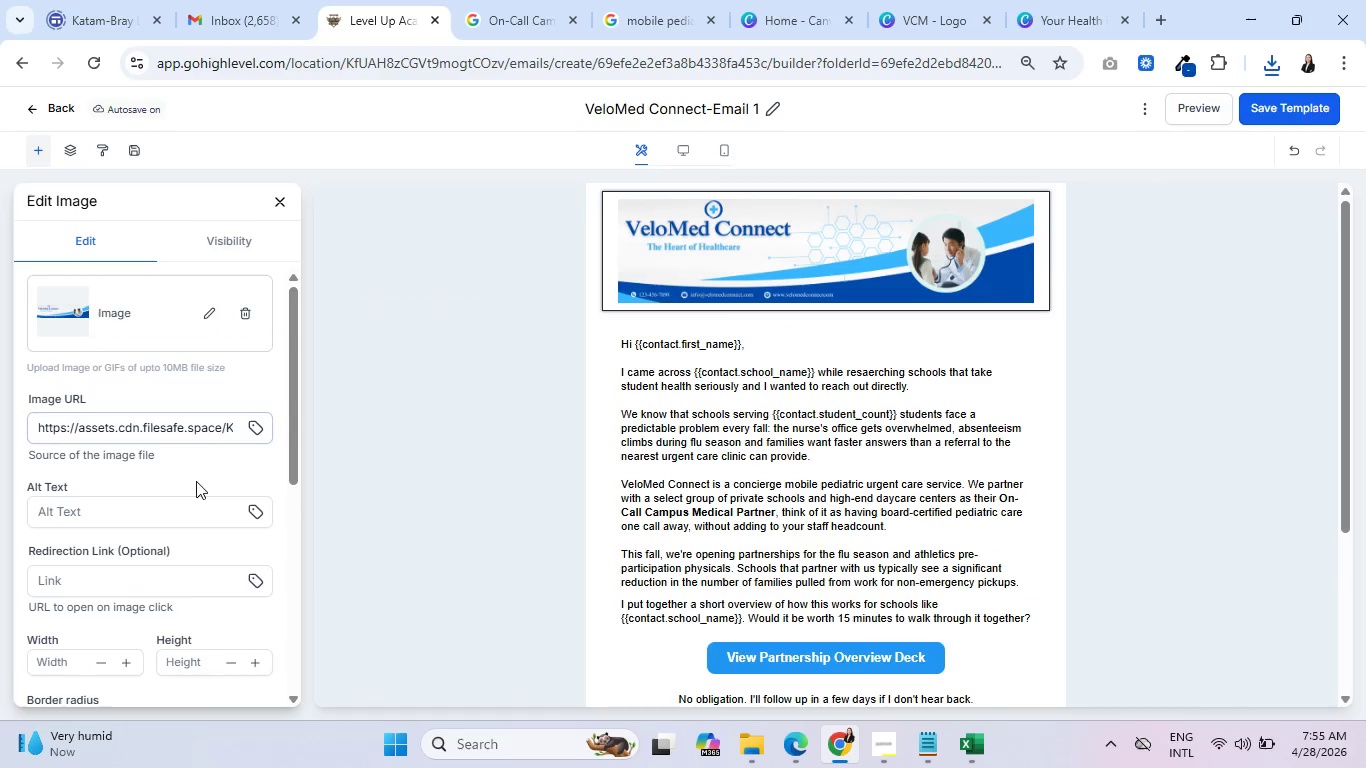 
scroll: coordinate [191, 527], scroll_direction: down, amount: 4.0
 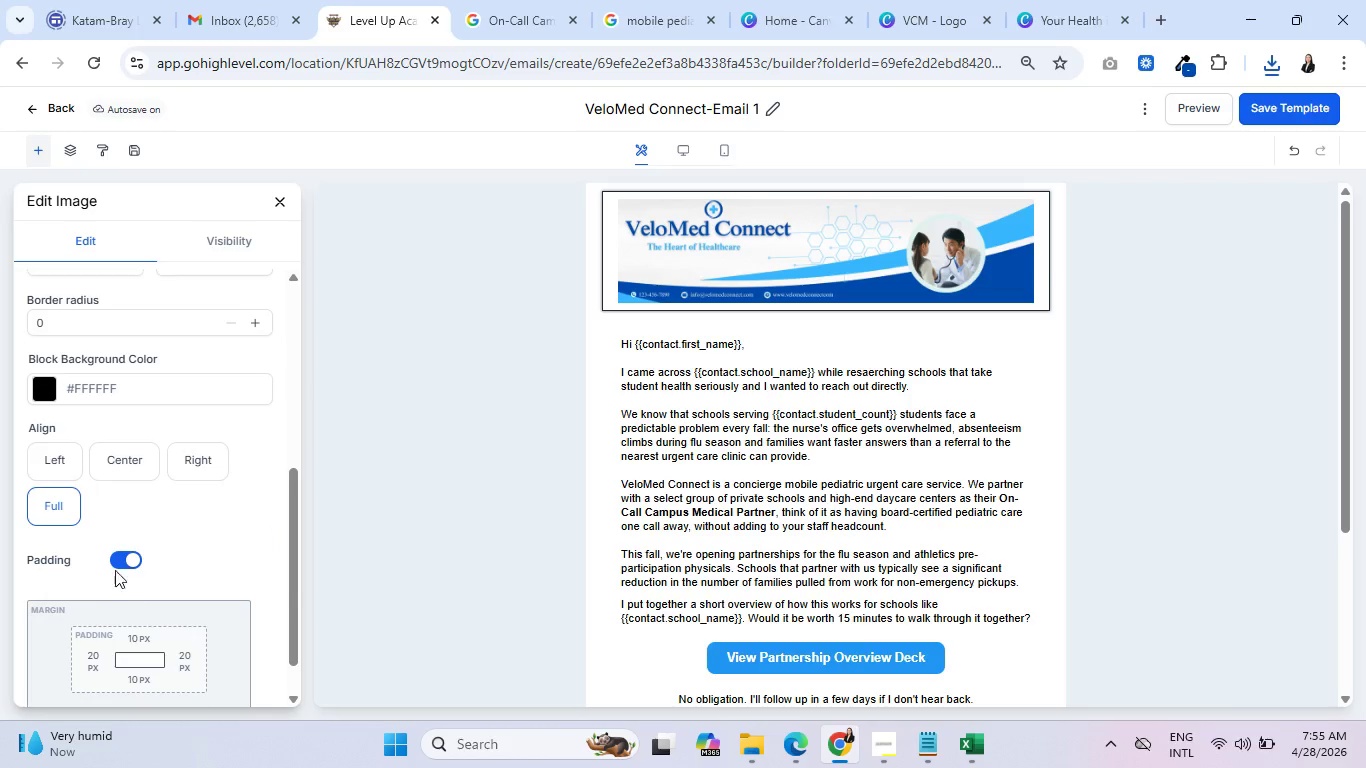 
left_click([114, 565])
 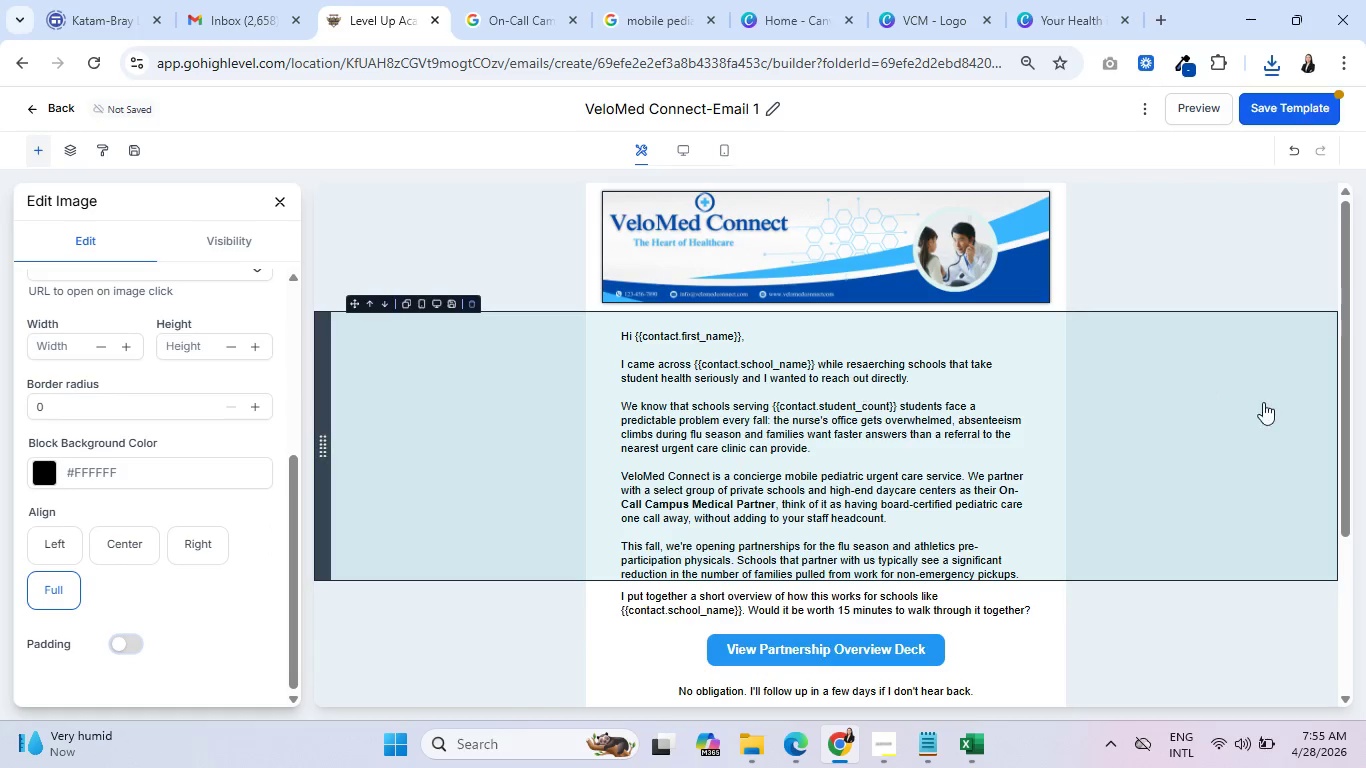 
left_click([1260, 456])
 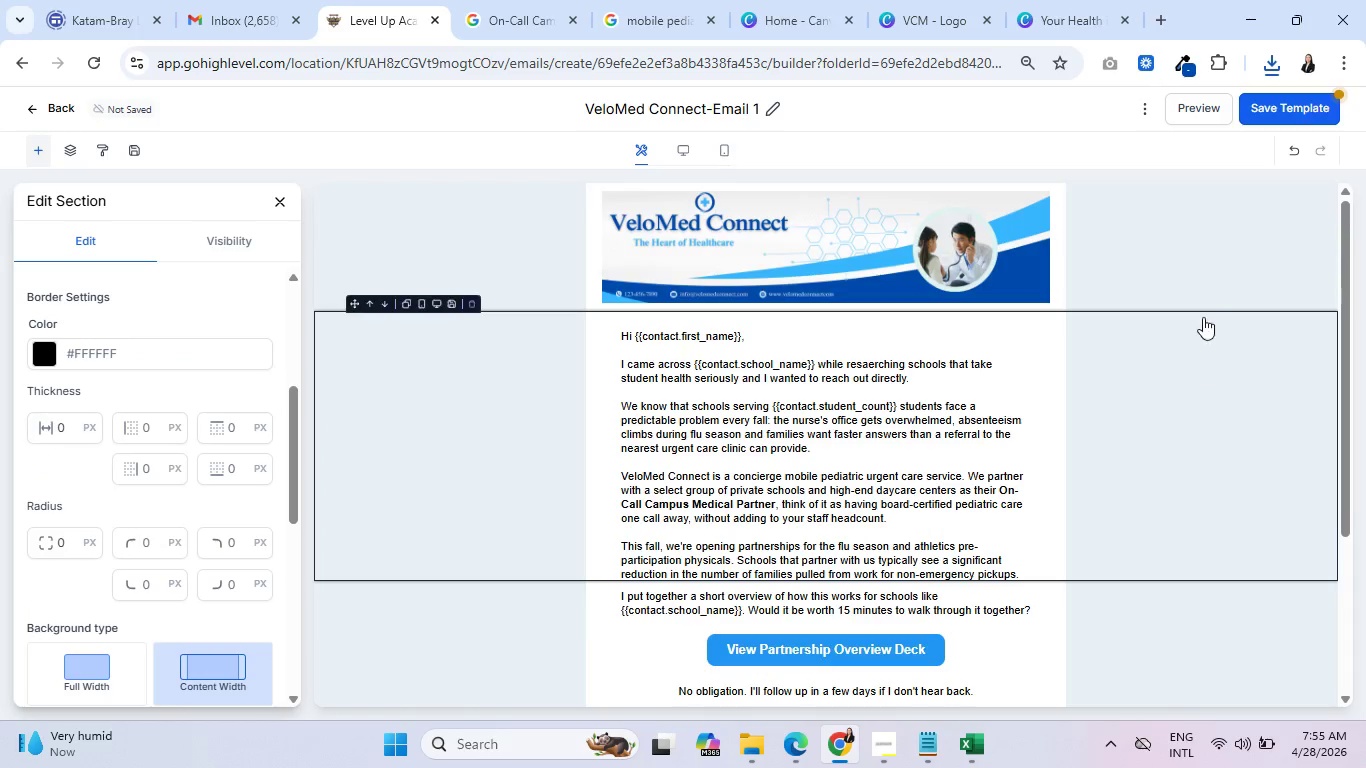 
left_click([1209, 276])
 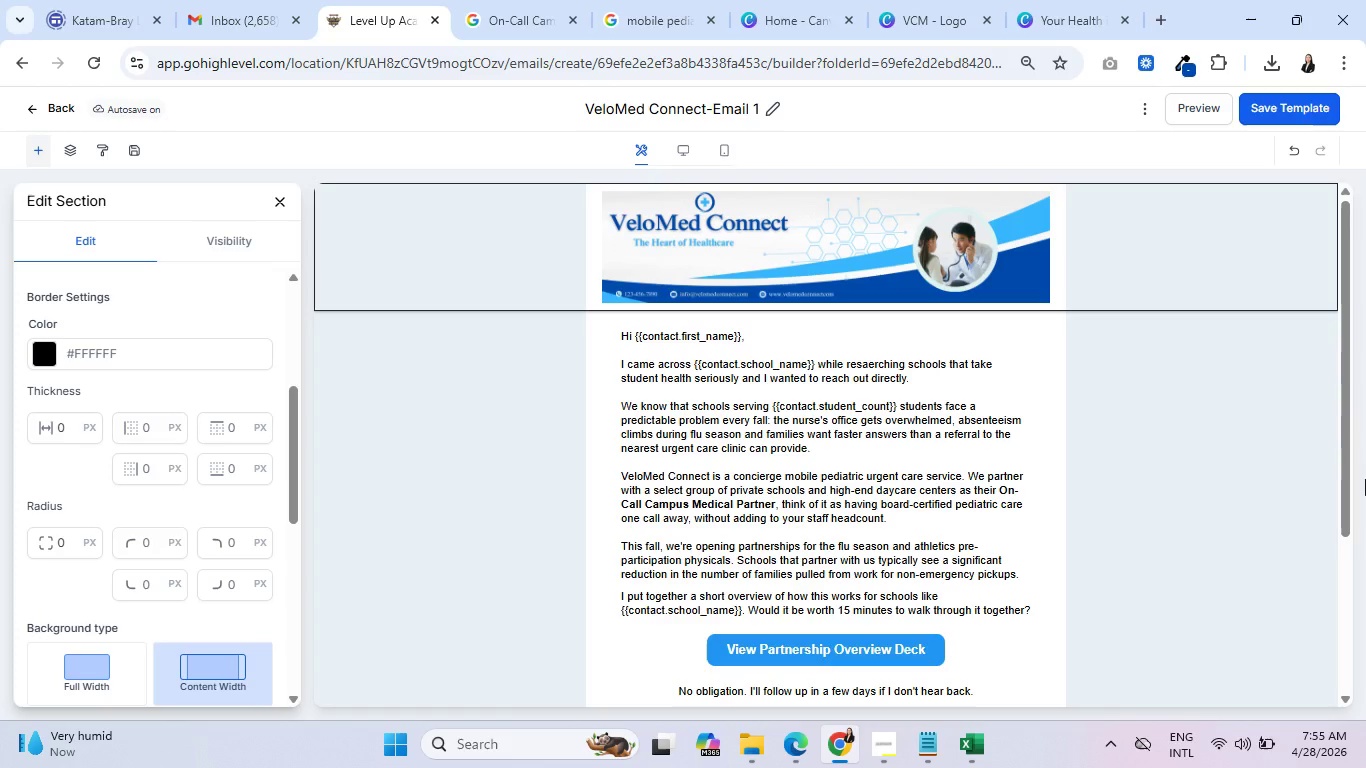 
wait(16.41)
 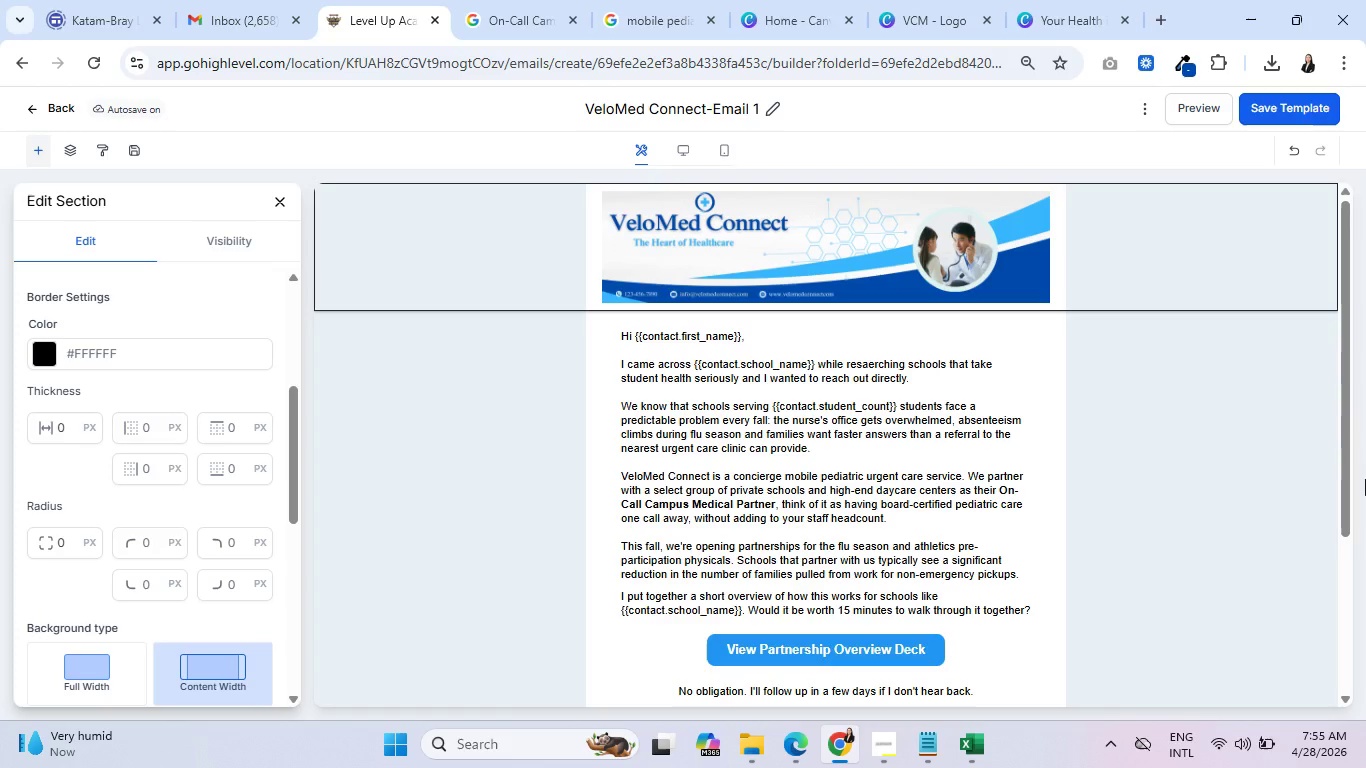 
left_click([1185, 68])
 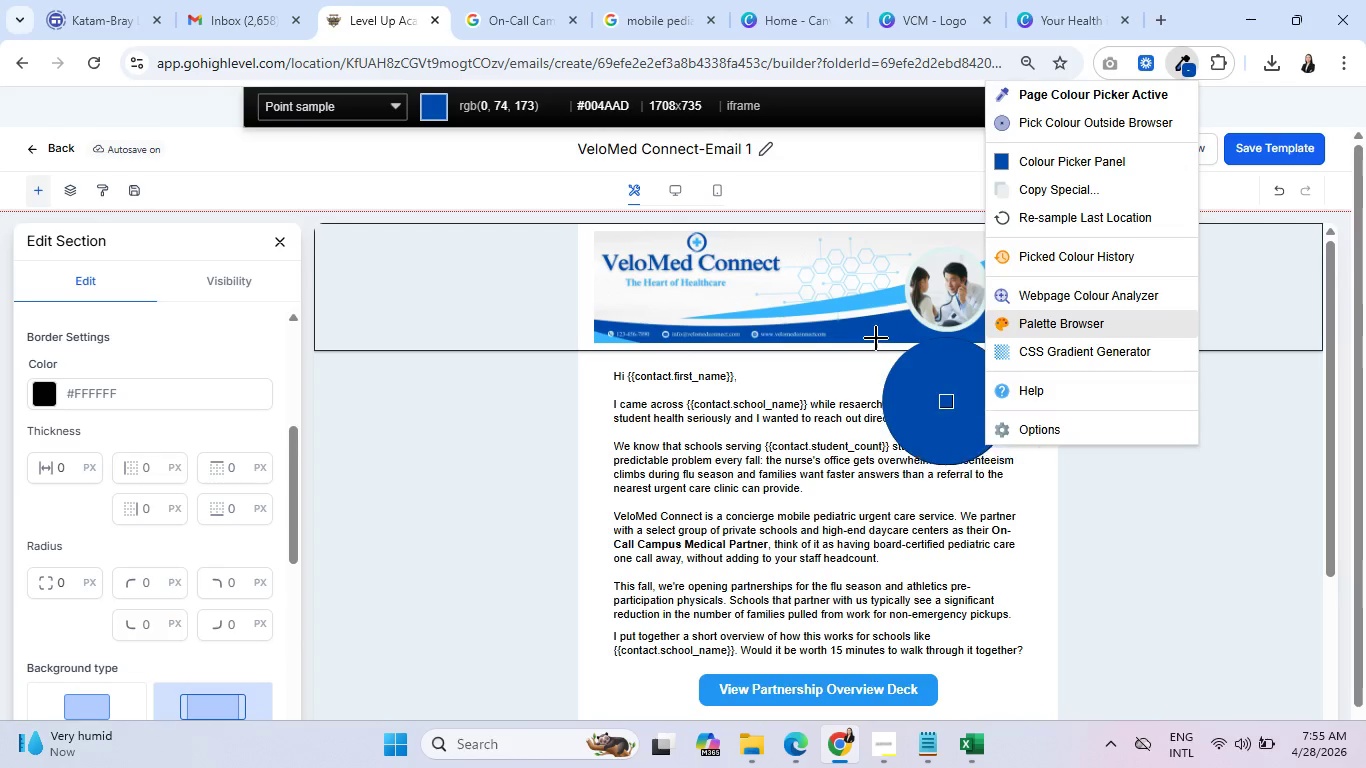 
left_click([875, 332])
 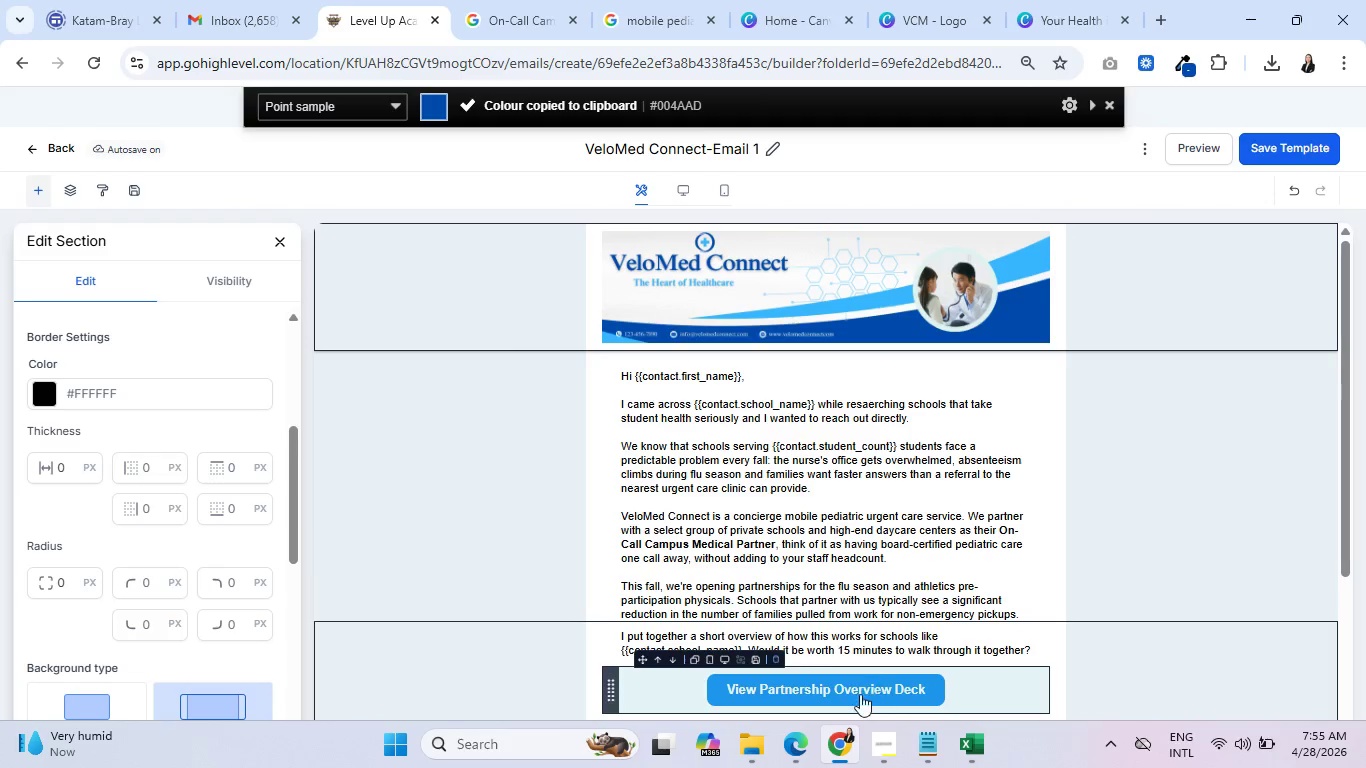 
left_click([858, 695])
 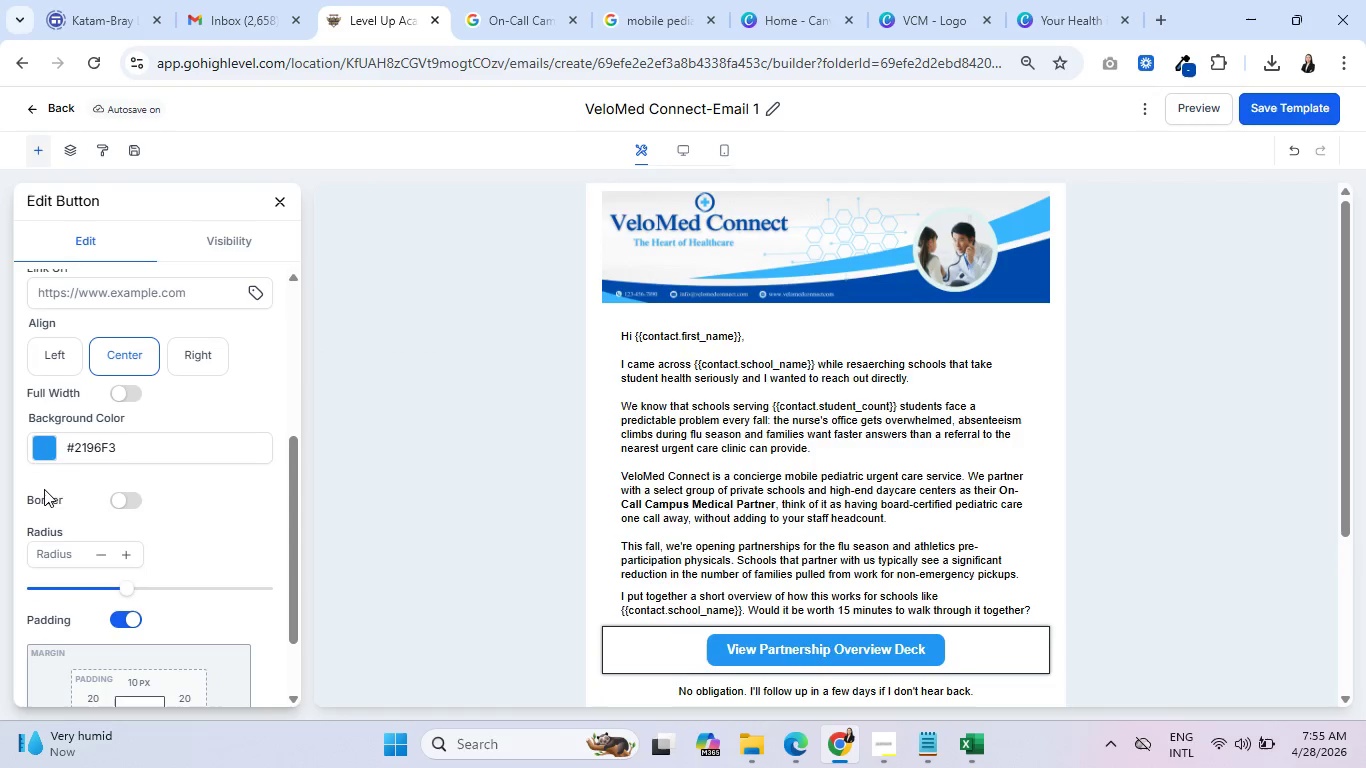 
left_click([45, 446])
 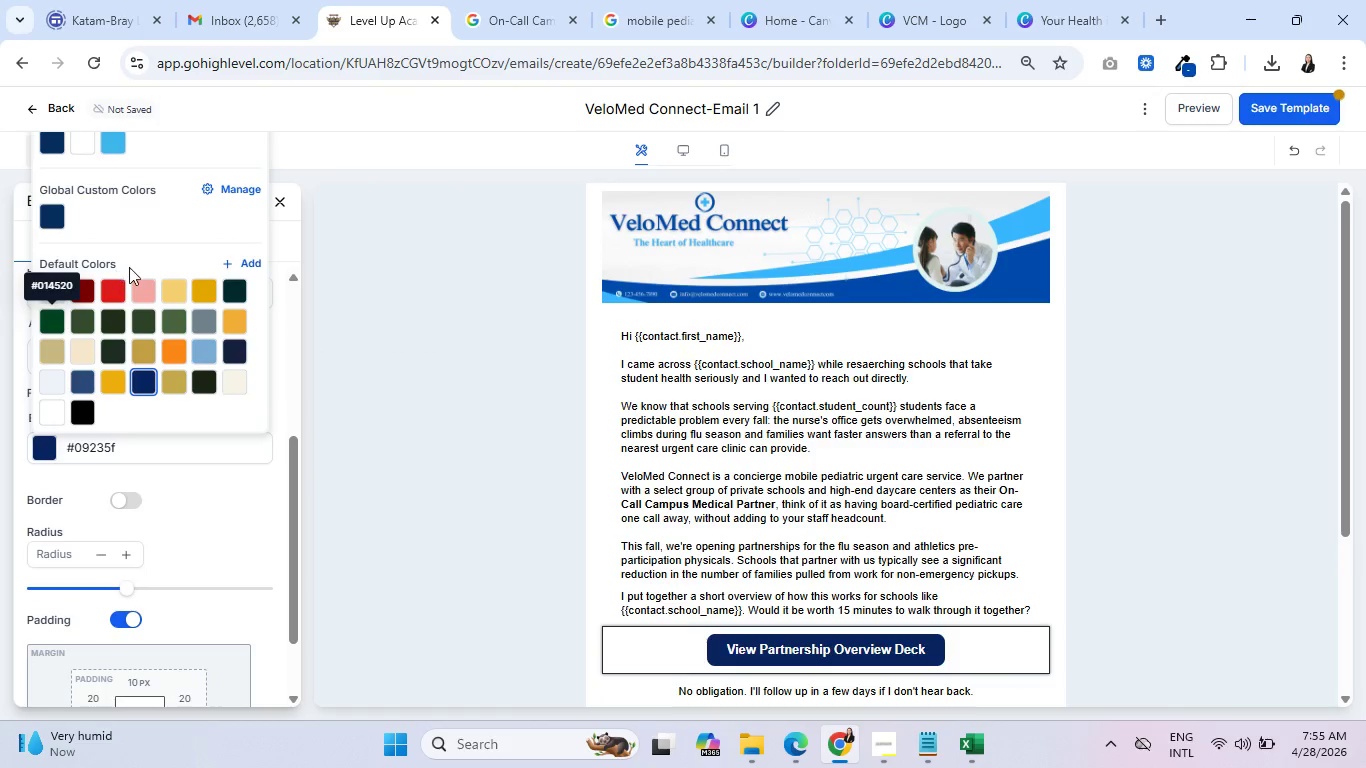 
wait(7.89)
 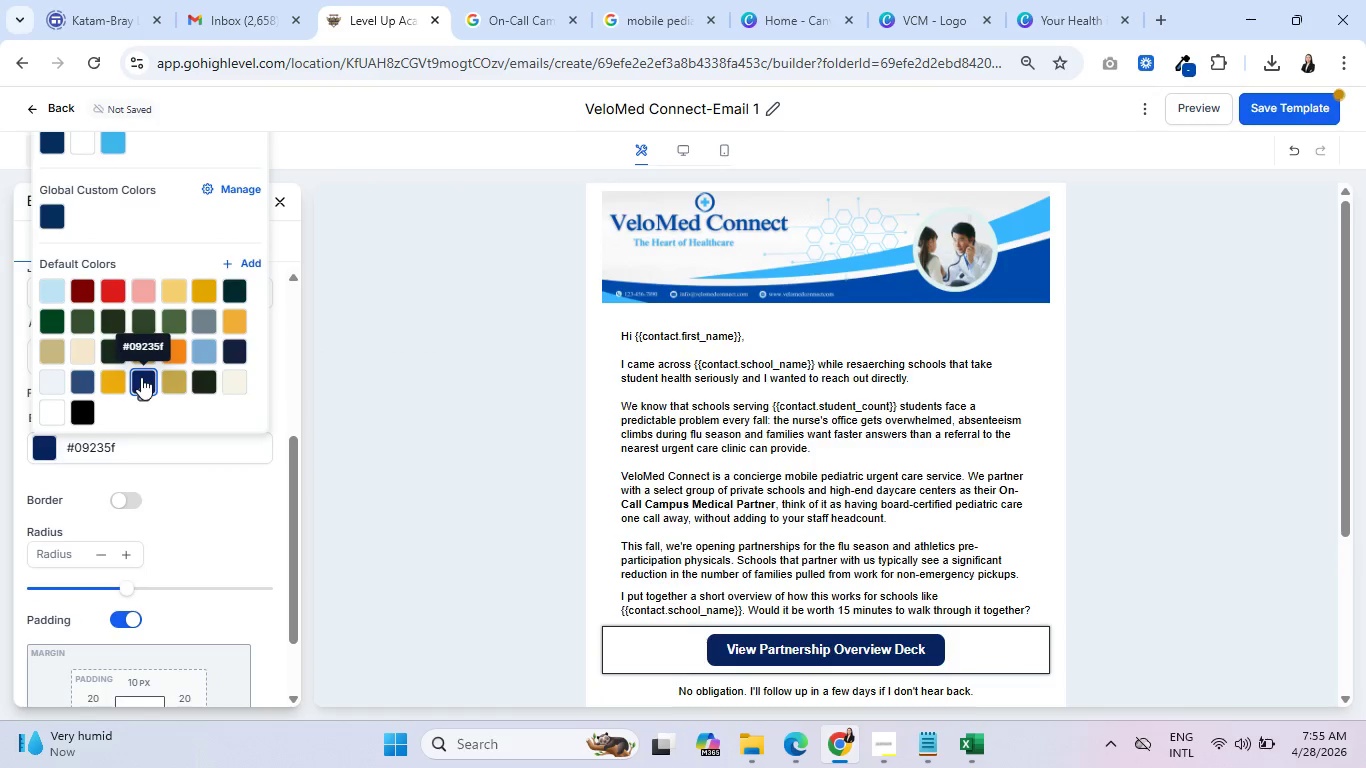 
left_click([83, 299])
 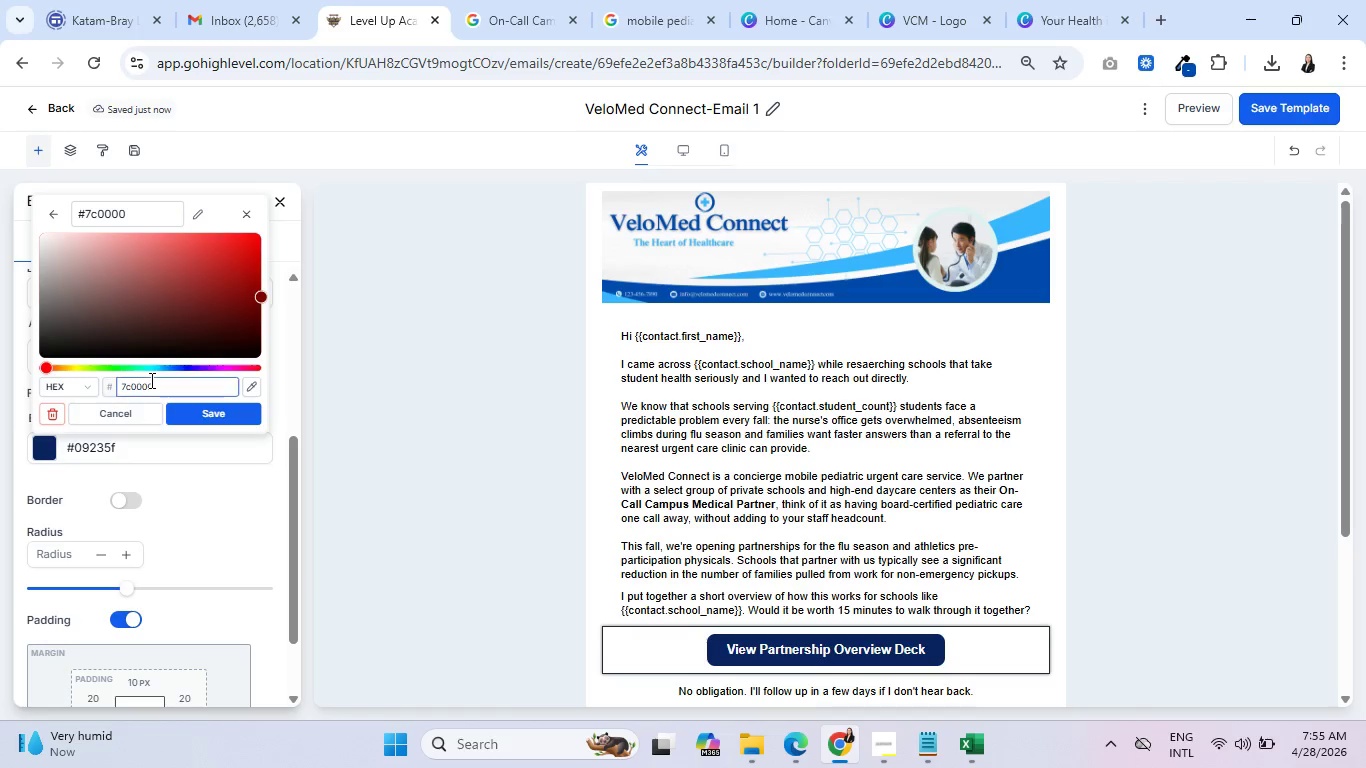 
double_click([150, 380])
 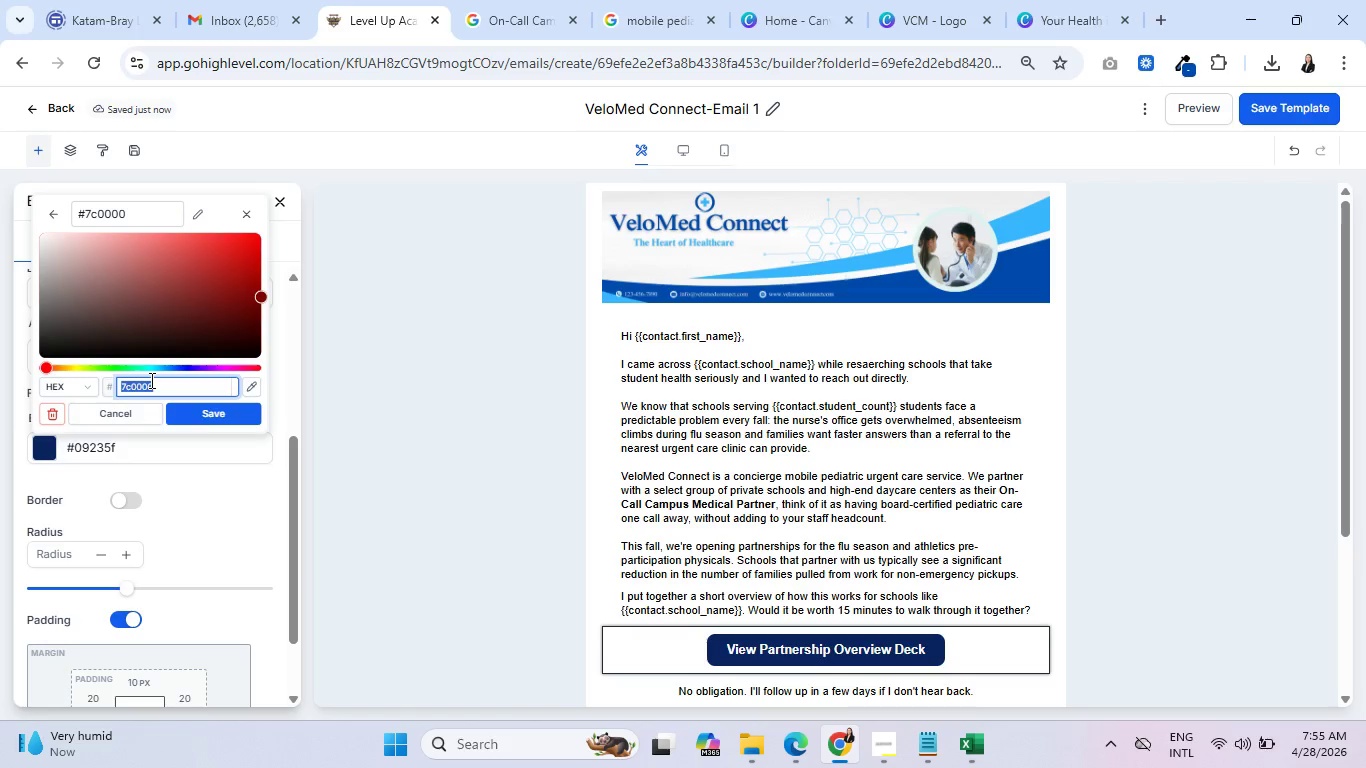 
key(Control+V)
 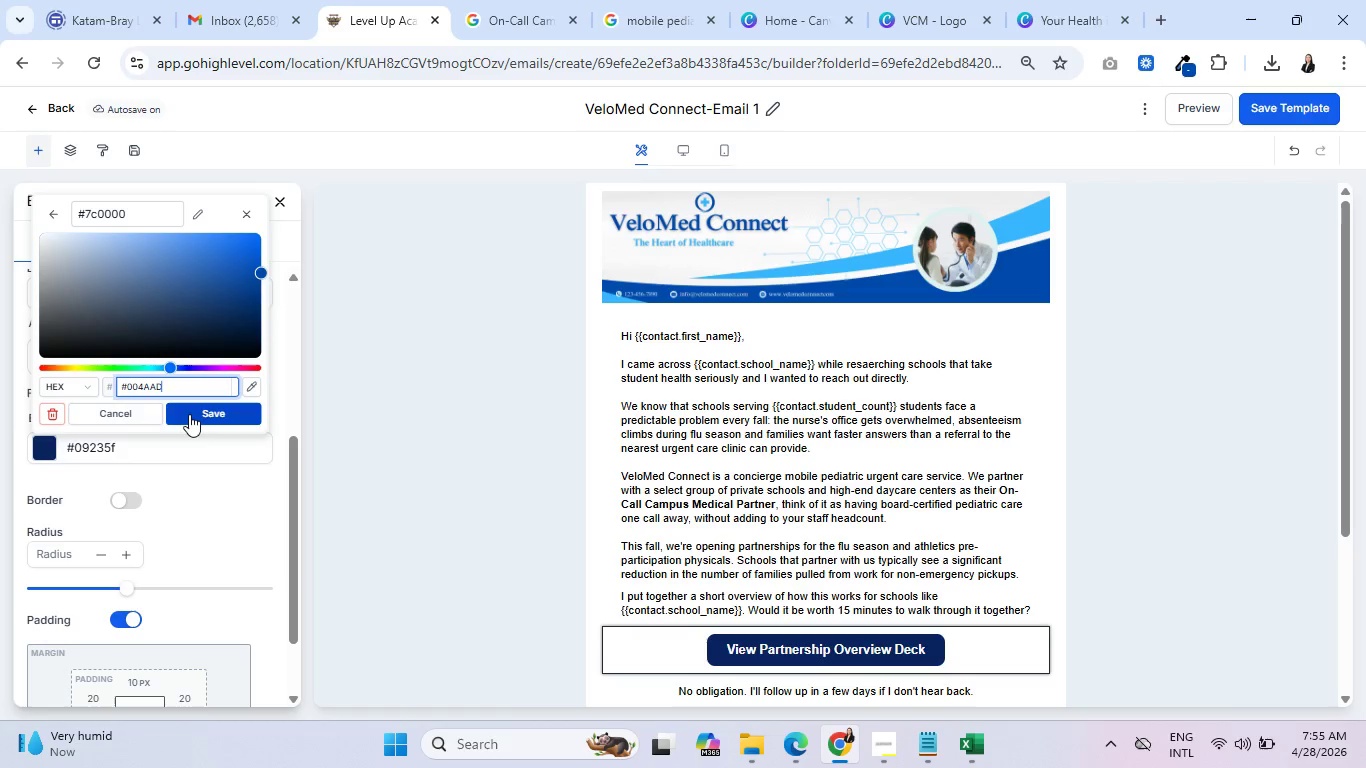 
left_click([190, 415])
 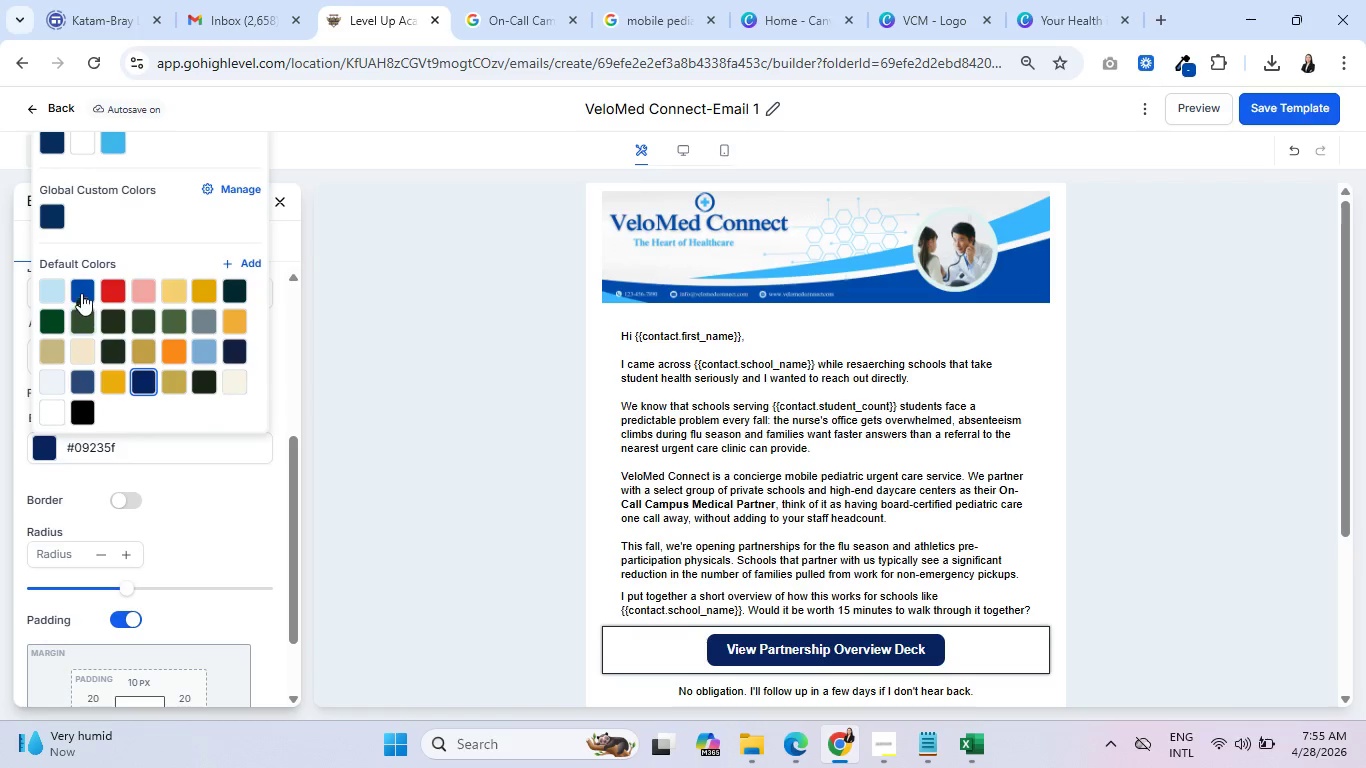 
left_click([81, 285])
 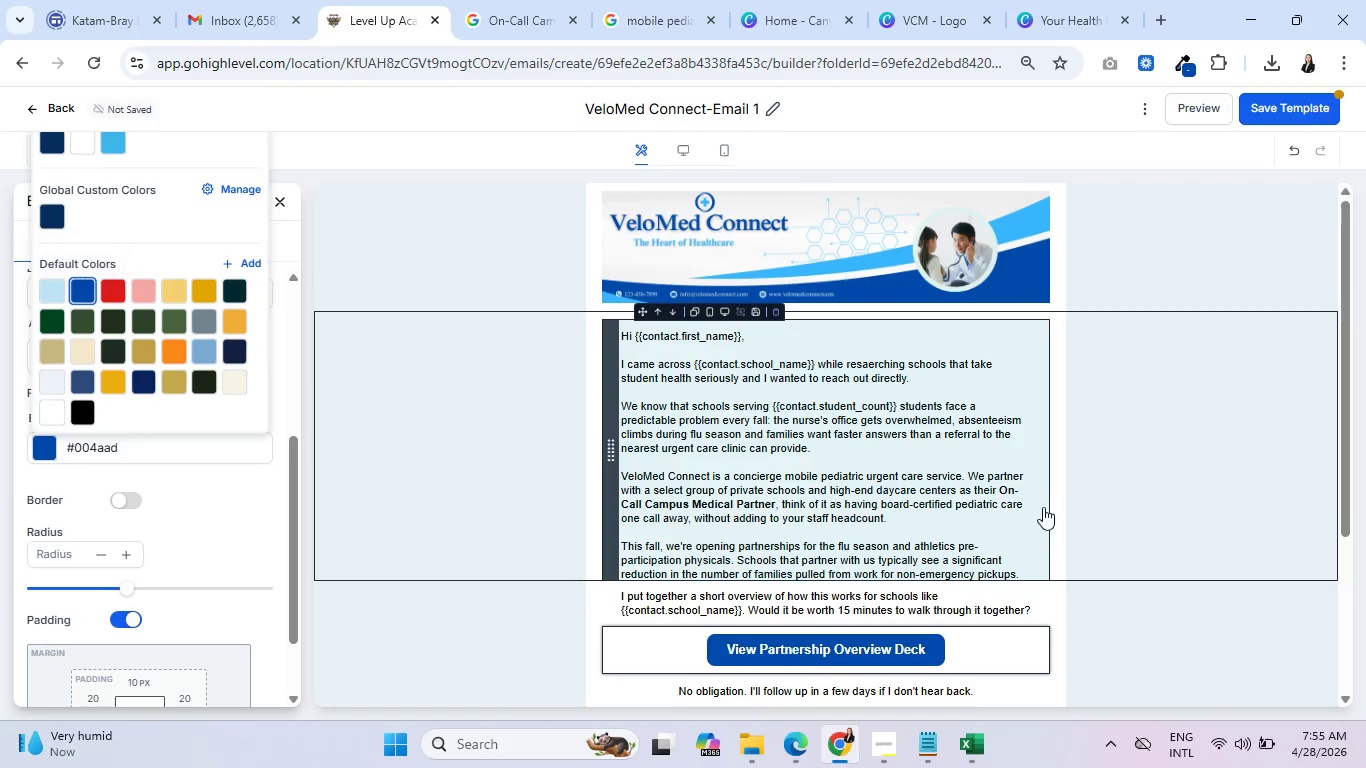 
left_click([1213, 488])
 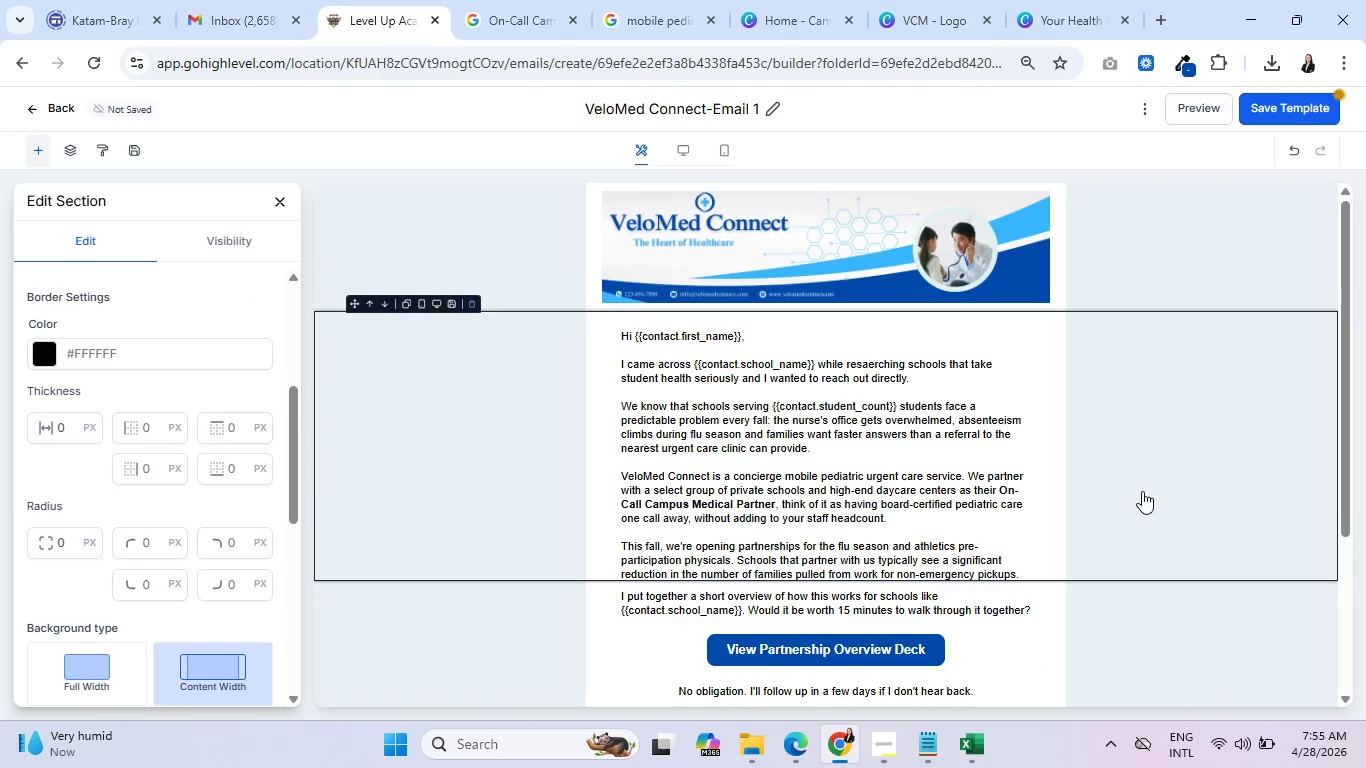 
scroll: coordinate [1147, 503], scroll_direction: down, amount: 4.0
 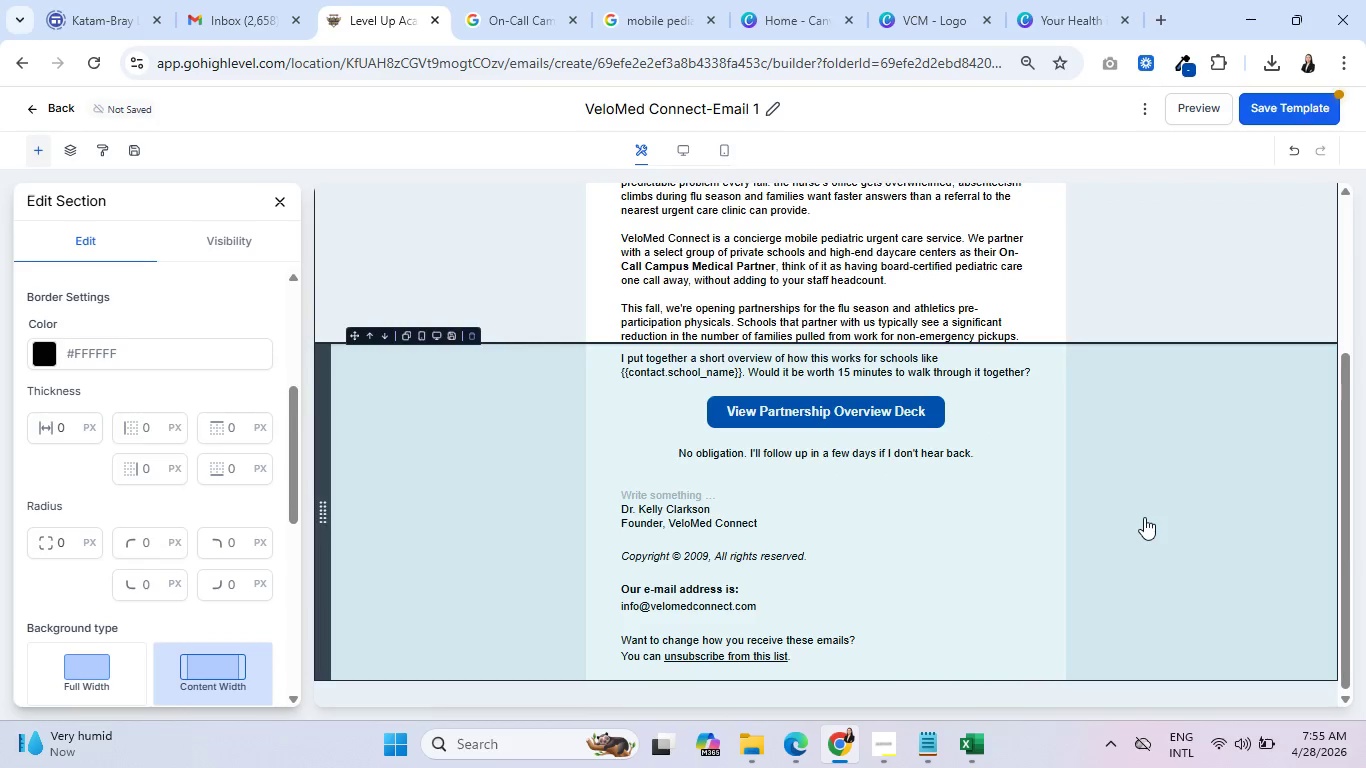 
scroll: coordinate [1151, 517], scroll_direction: up, amount: 3.0
 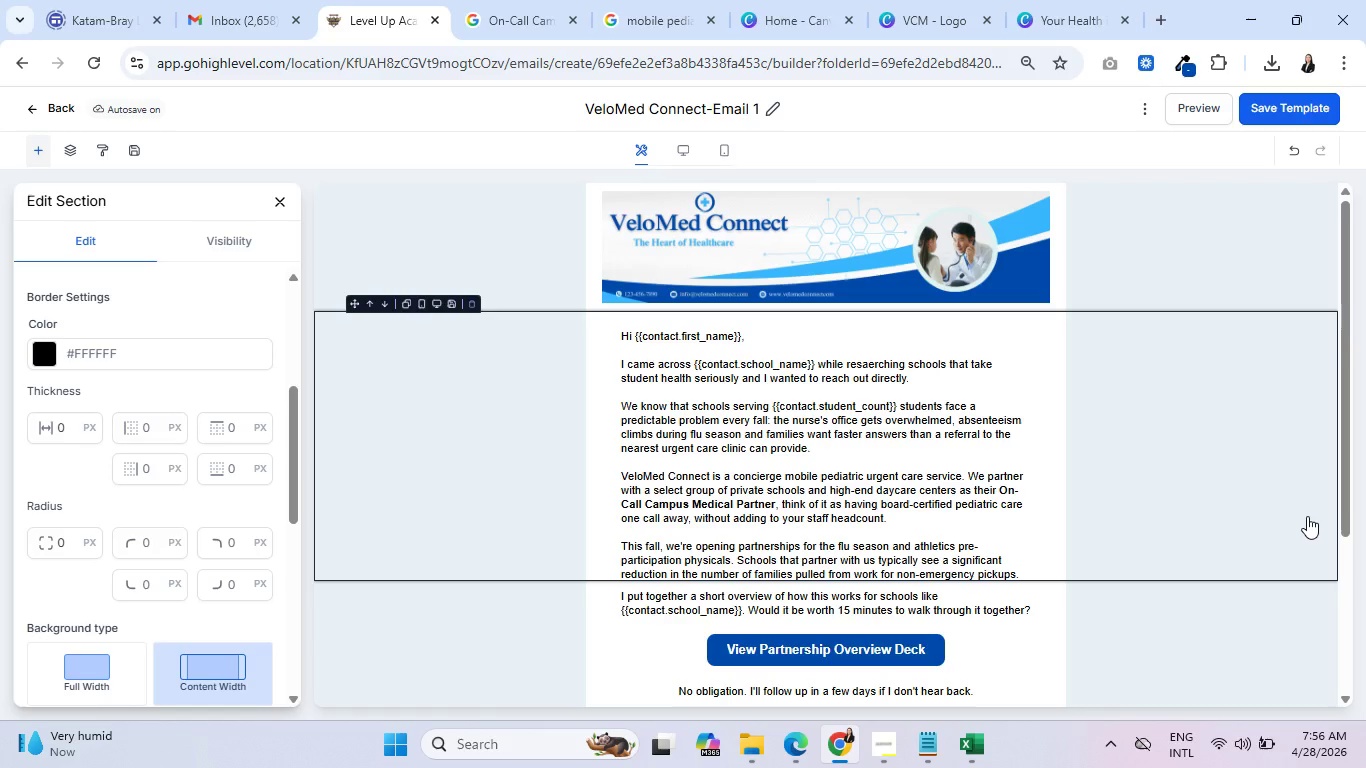 
wait(10.85)
 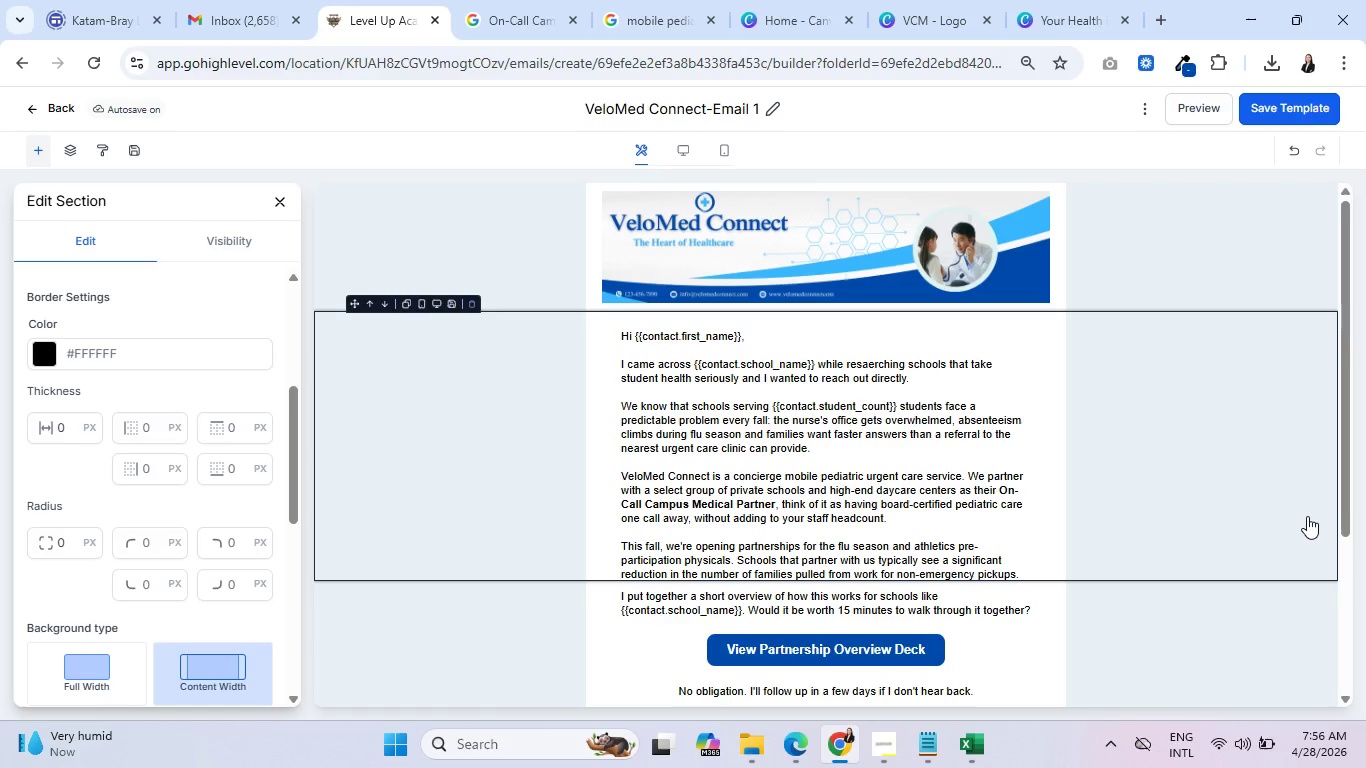 
left_click([1262, 109])
 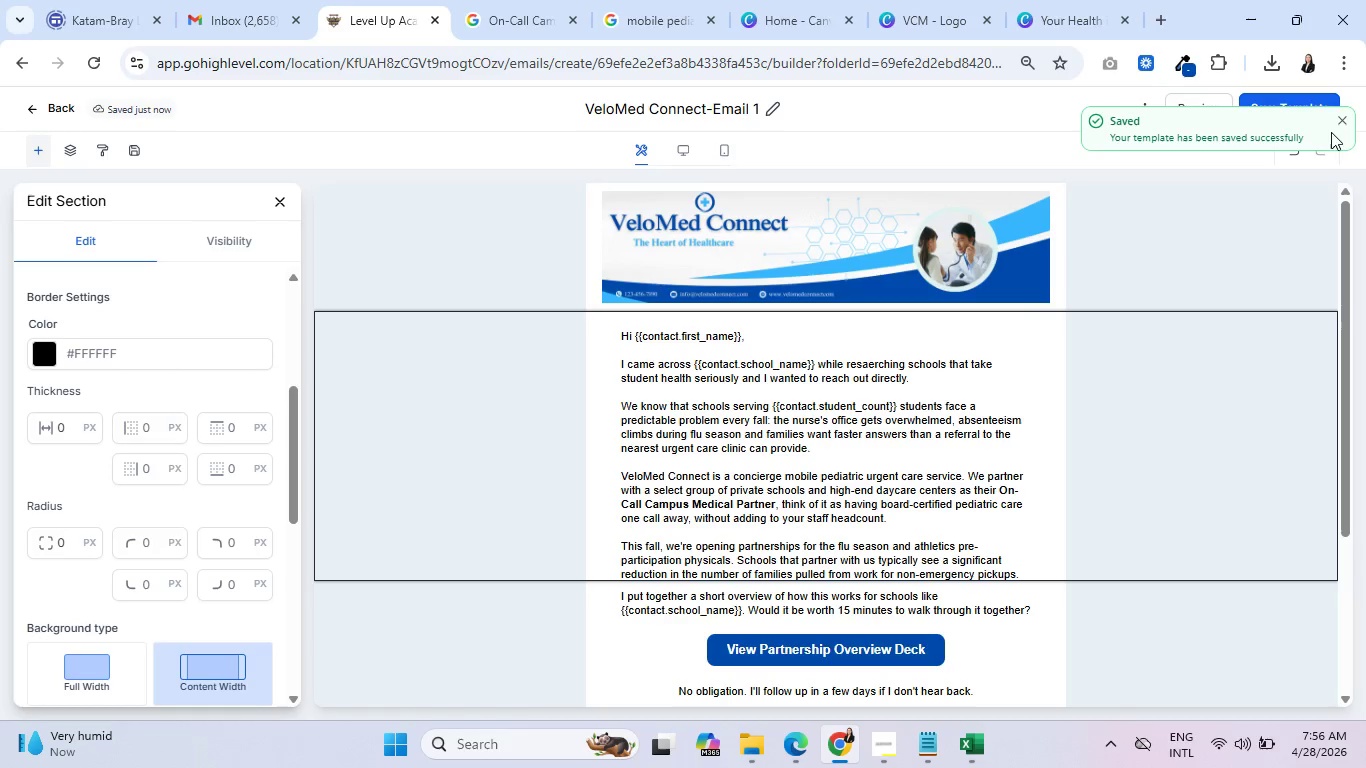 
left_click([1341, 122])
 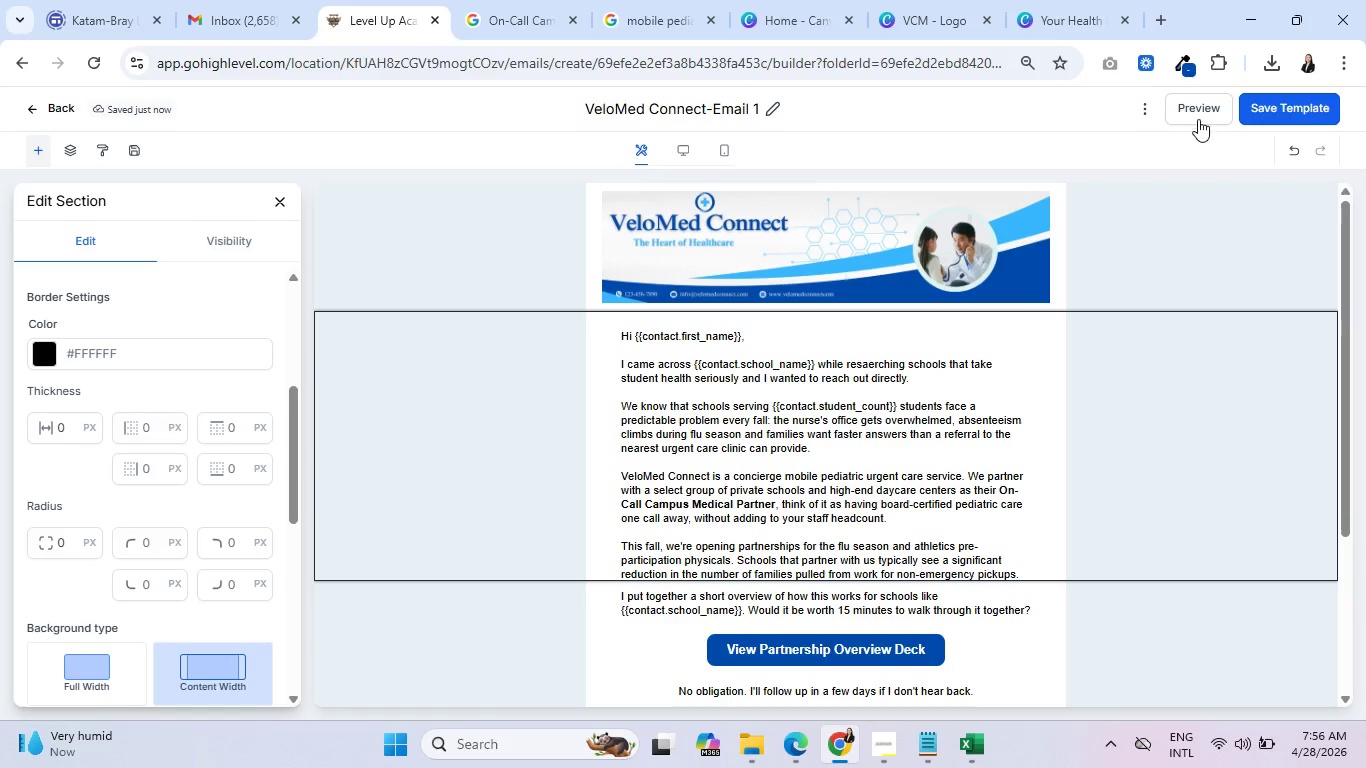 
left_click([1193, 109])
 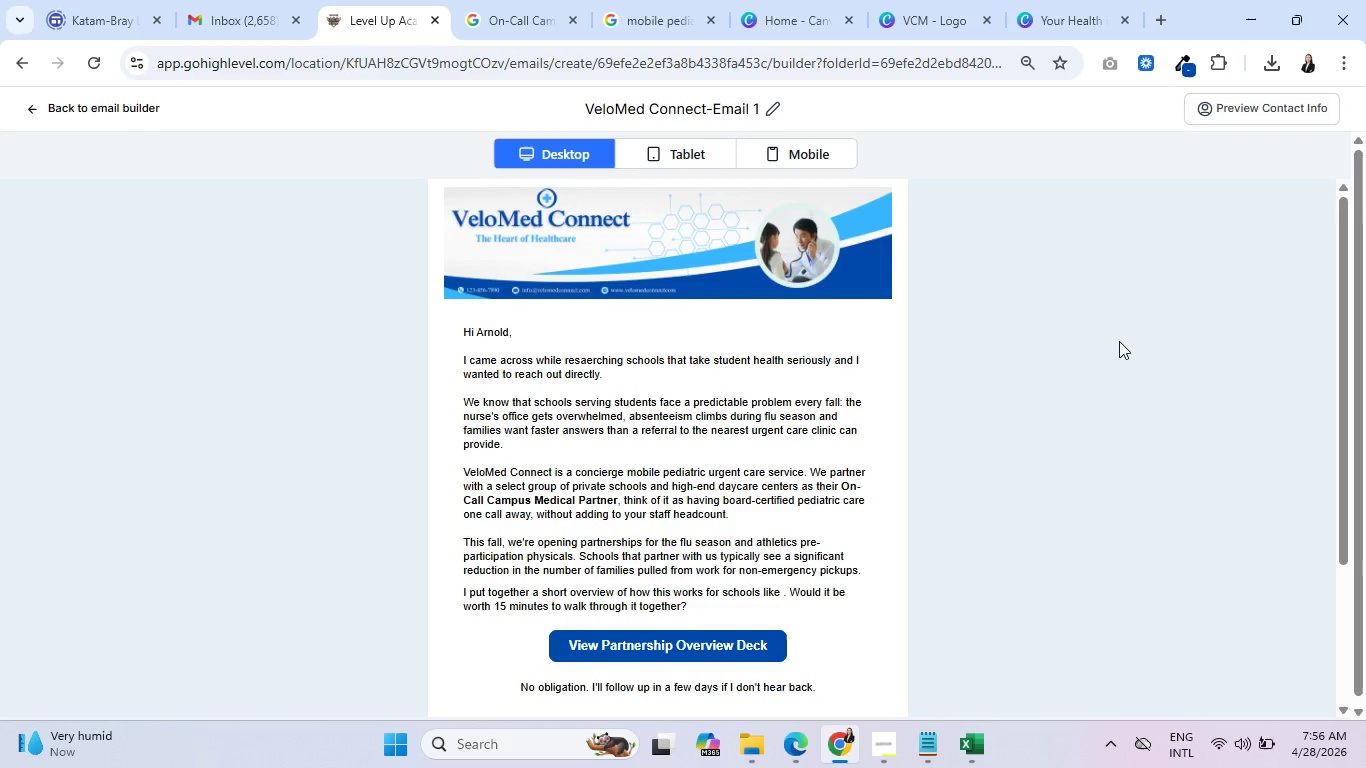 
scroll: coordinate [808, 518], scroll_direction: down, amount: 4.0
 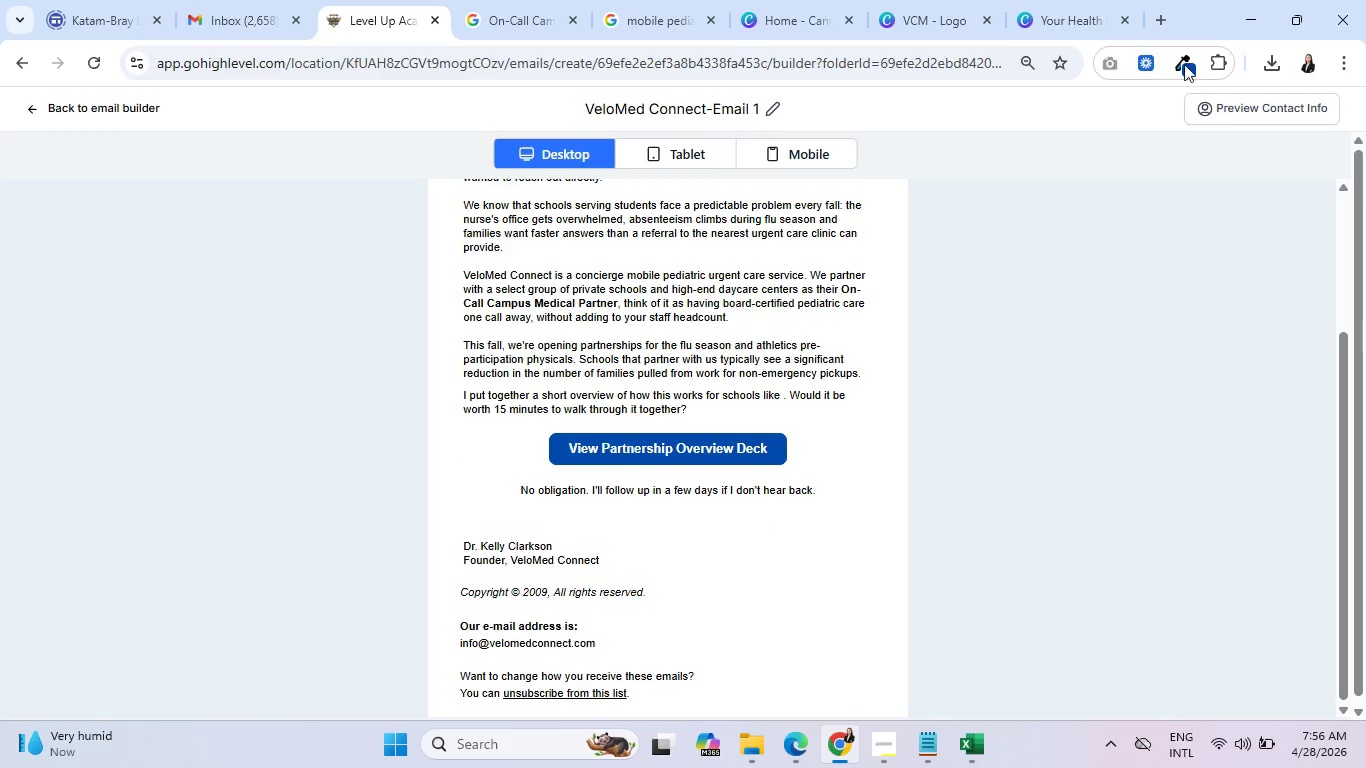 
left_click([65, 103])
 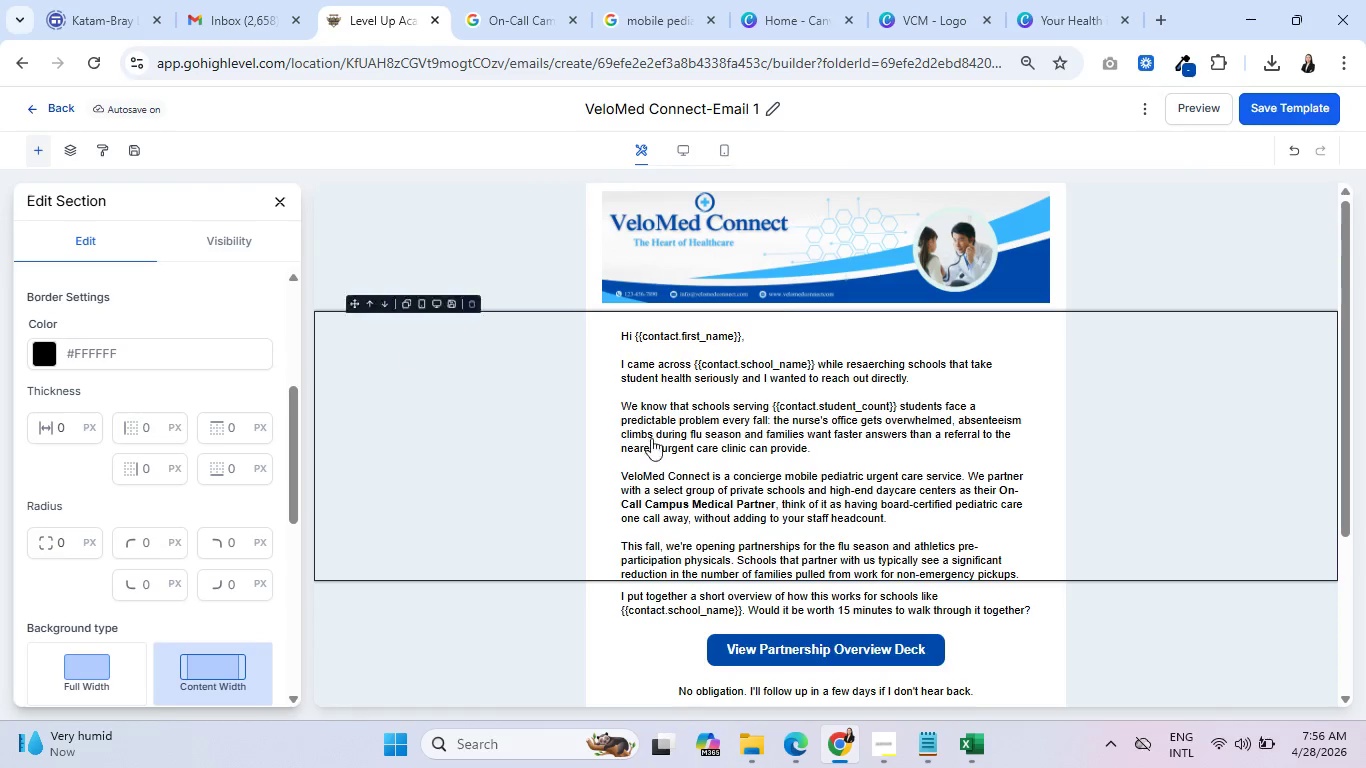 
scroll: coordinate [860, 476], scroll_direction: down, amount: 2.0
 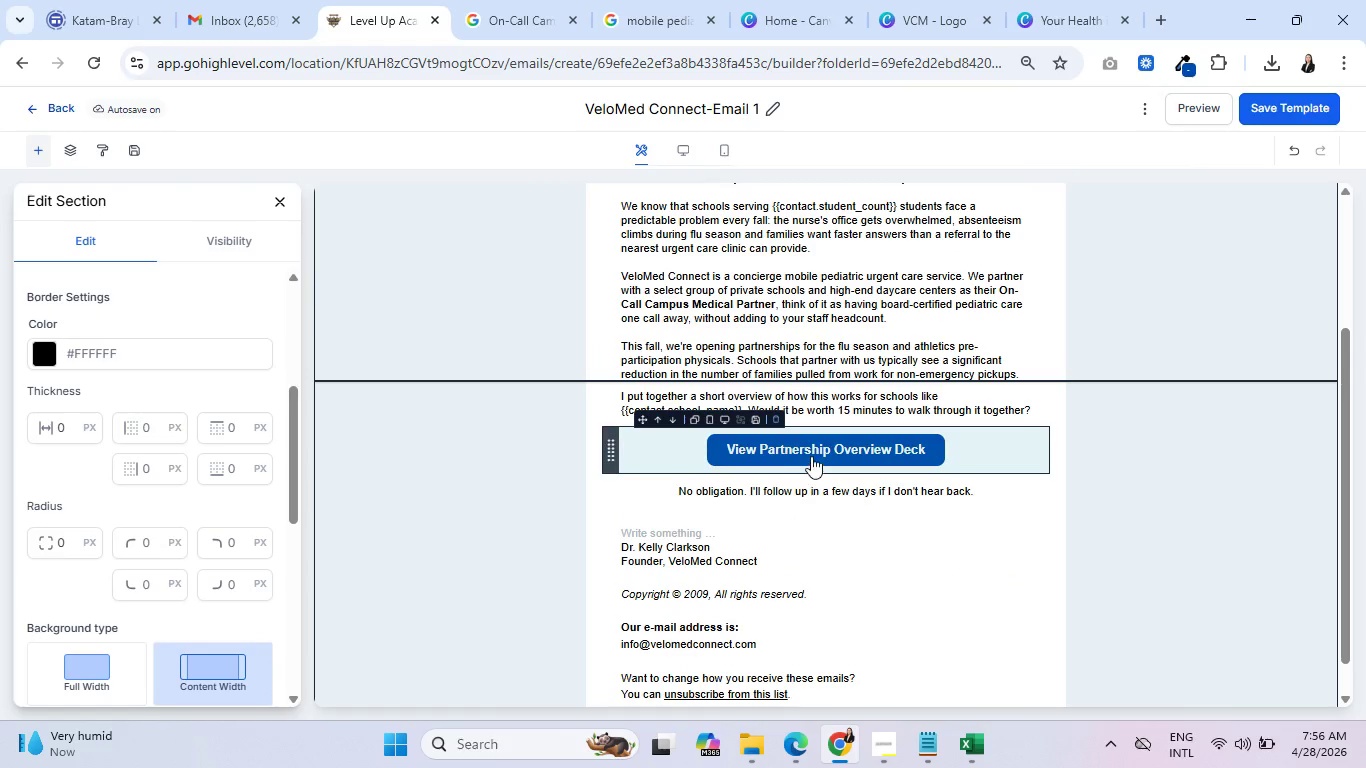 
left_click([811, 456])
 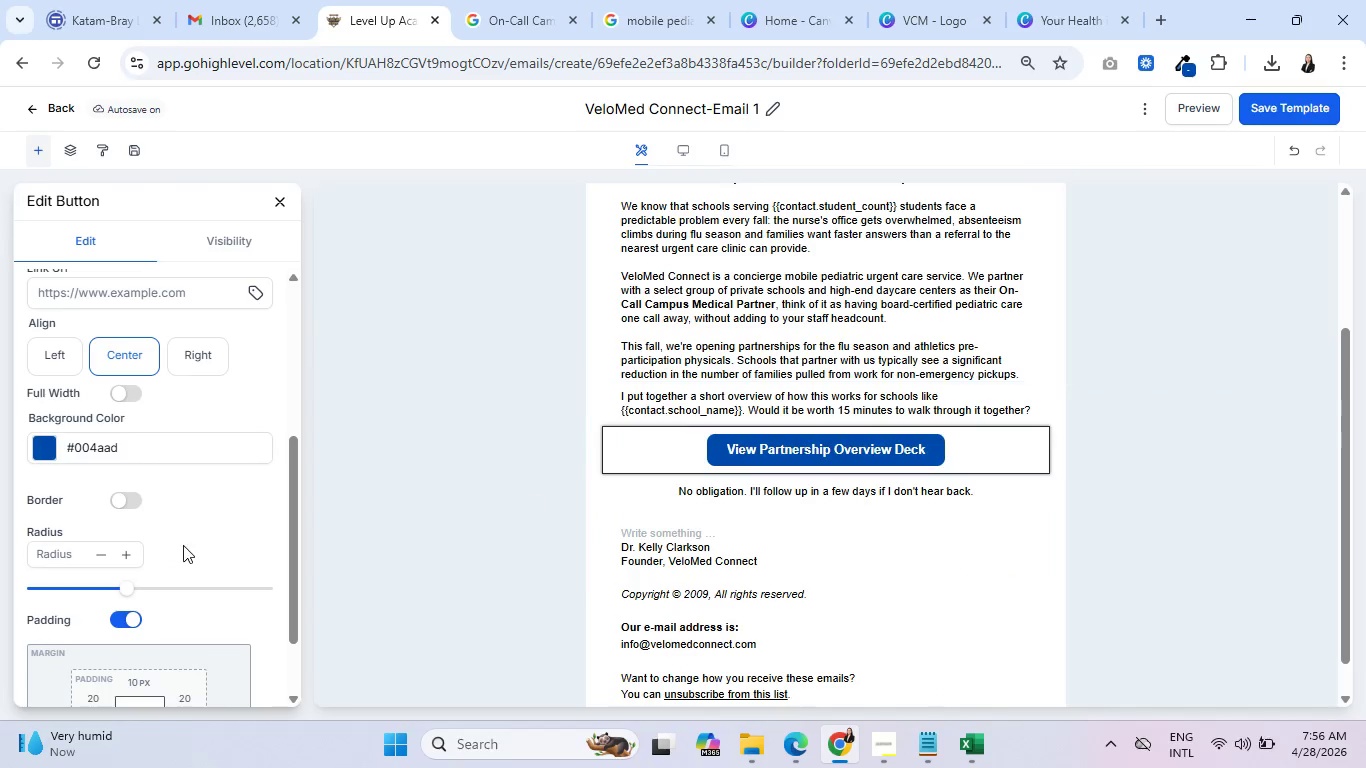 
scroll: coordinate [184, 550], scroll_direction: down, amount: 3.0
 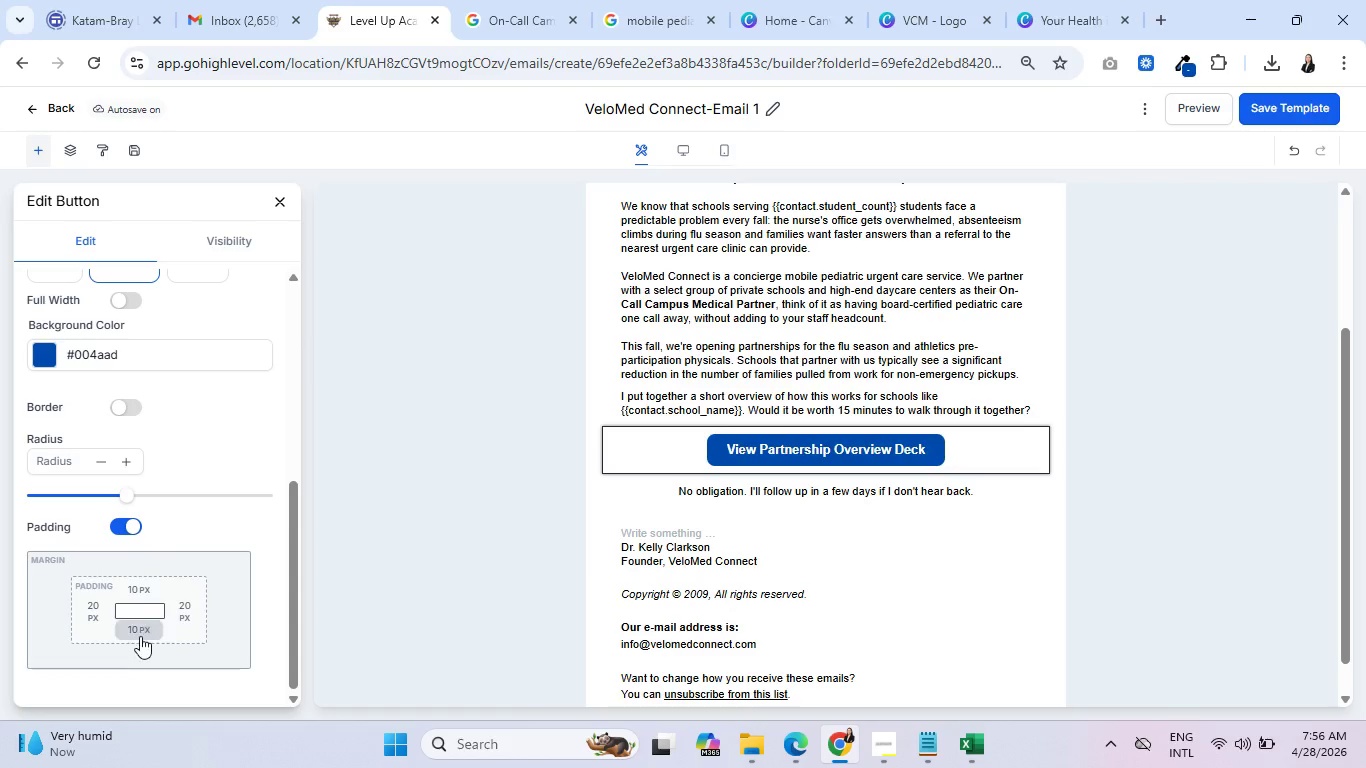 
left_click([139, 636])
 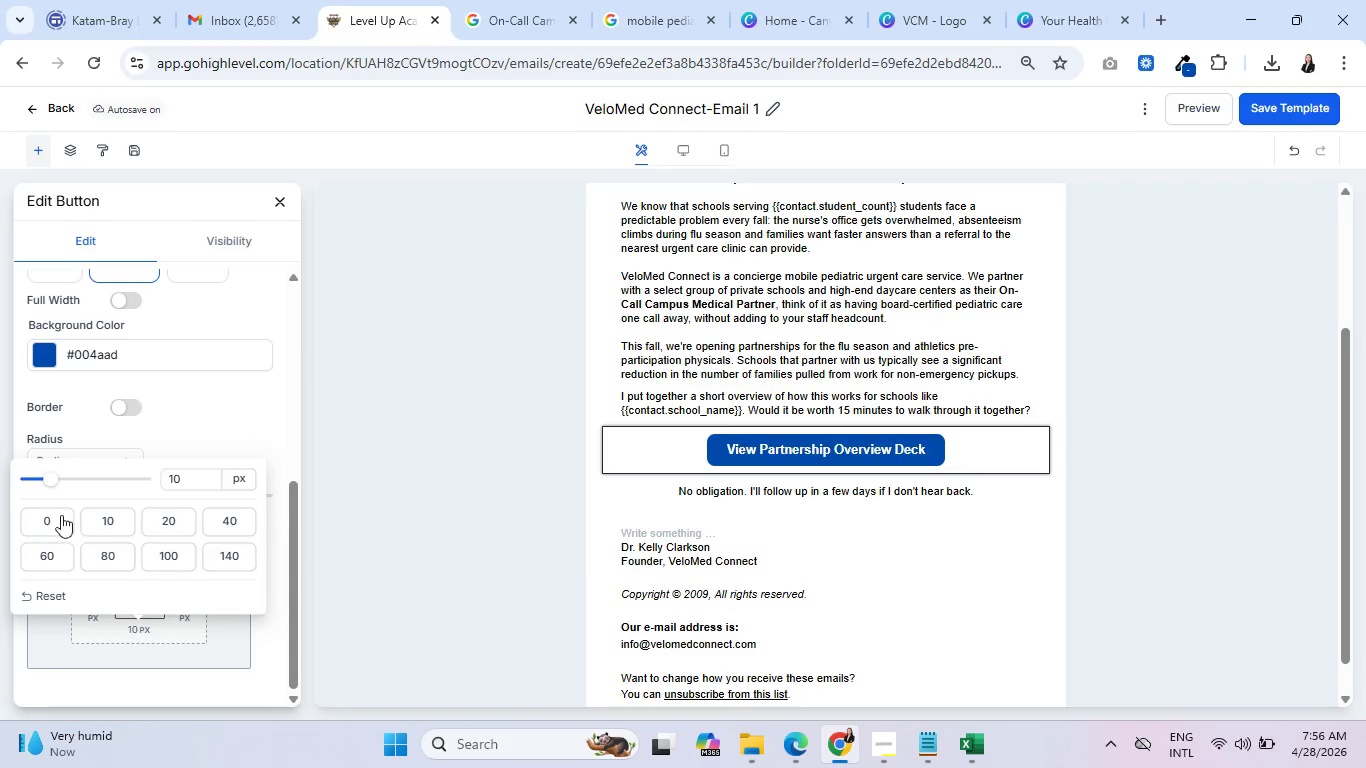 
left_click([50, 515])
 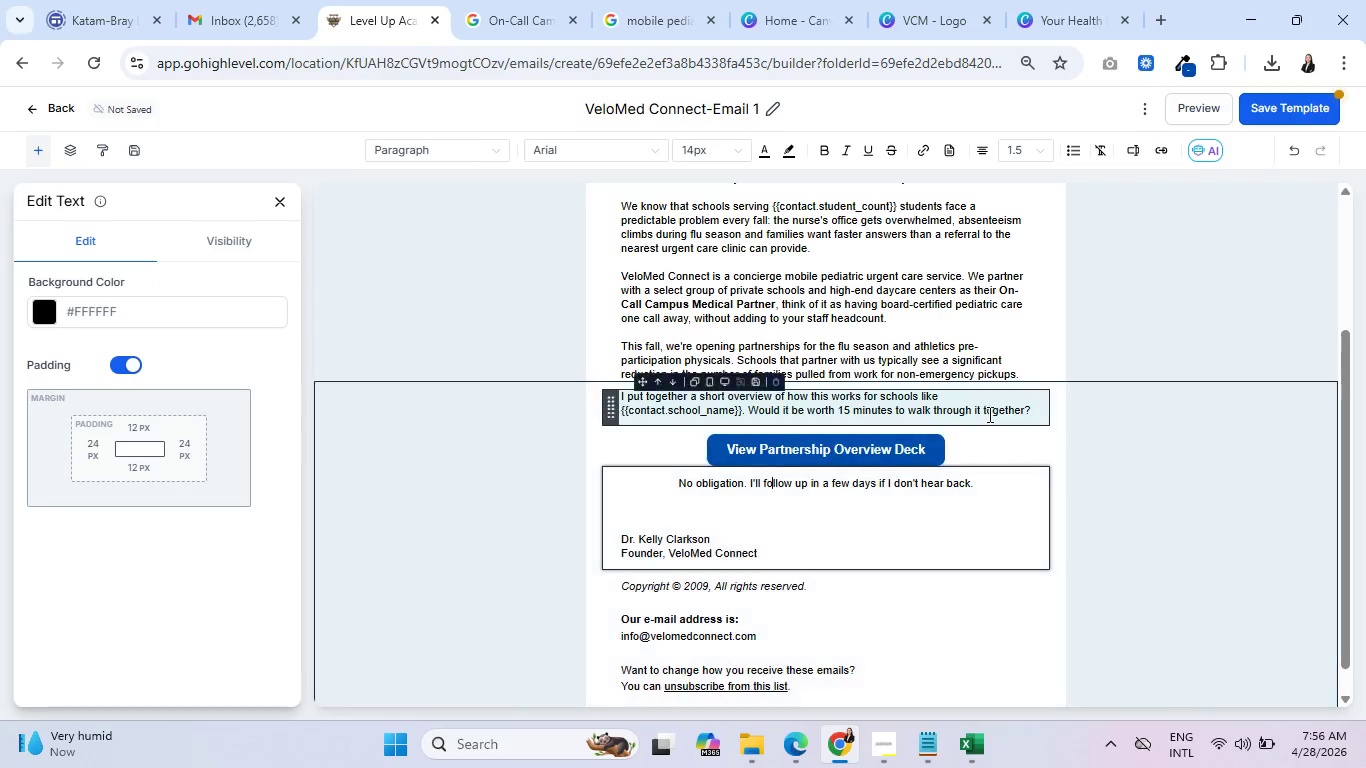 
left_click([132, 417])
 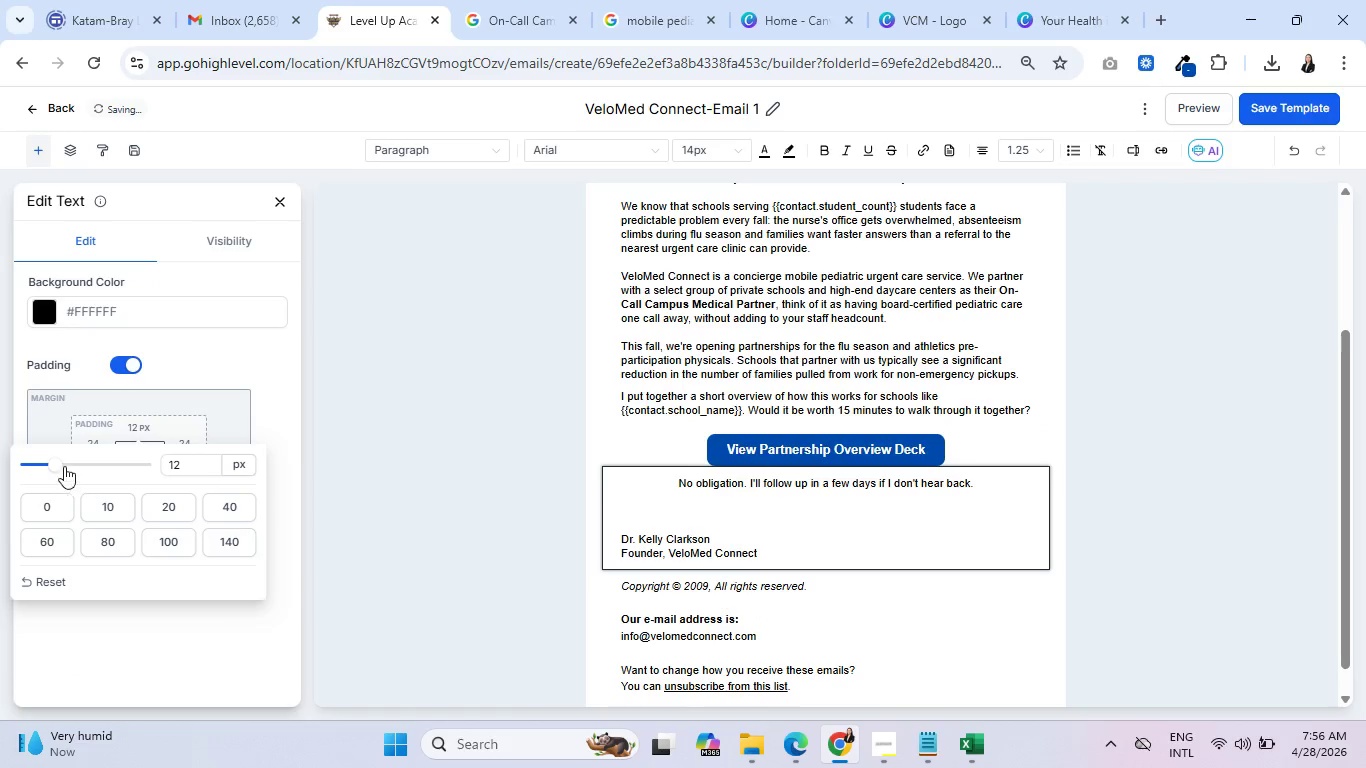 
left_click_drag(start_coordinate=[190, 462], to_coordinate=[152, 458])
 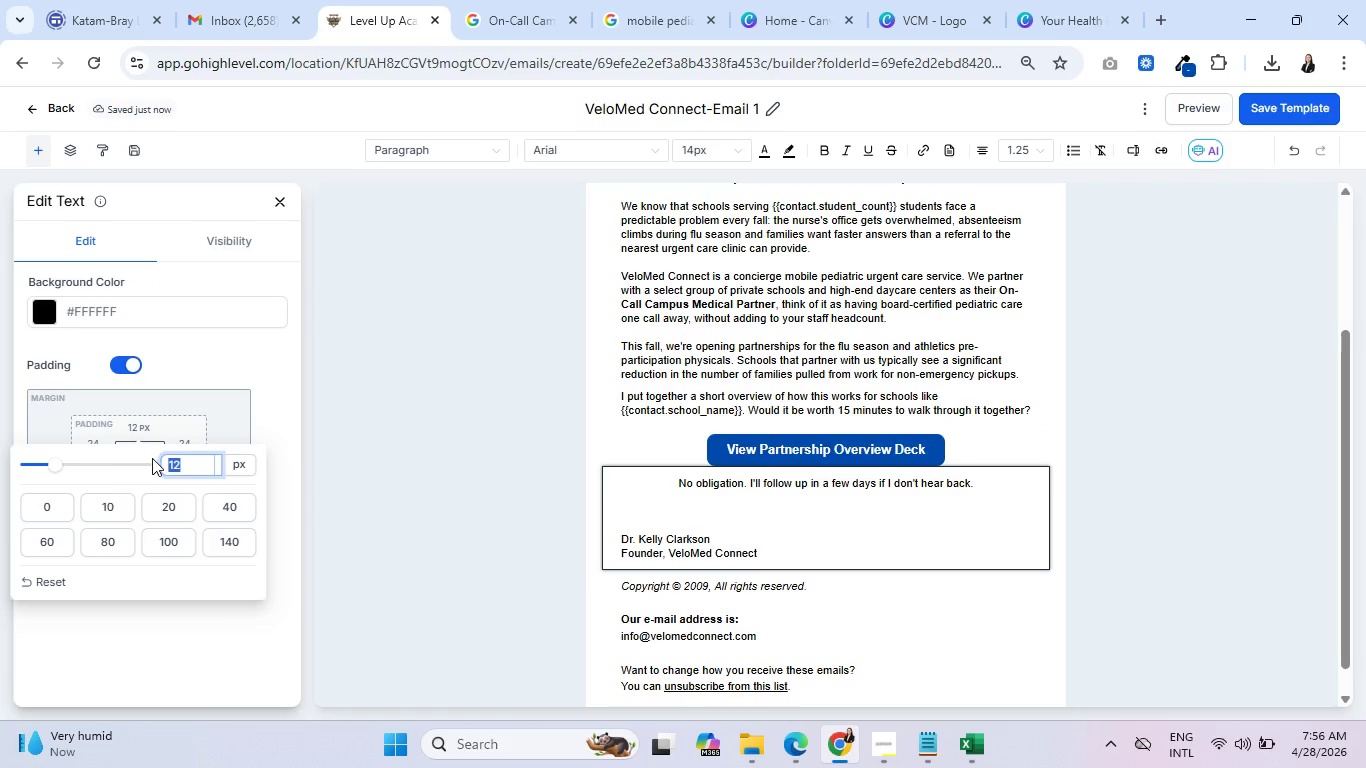 
key(5)
 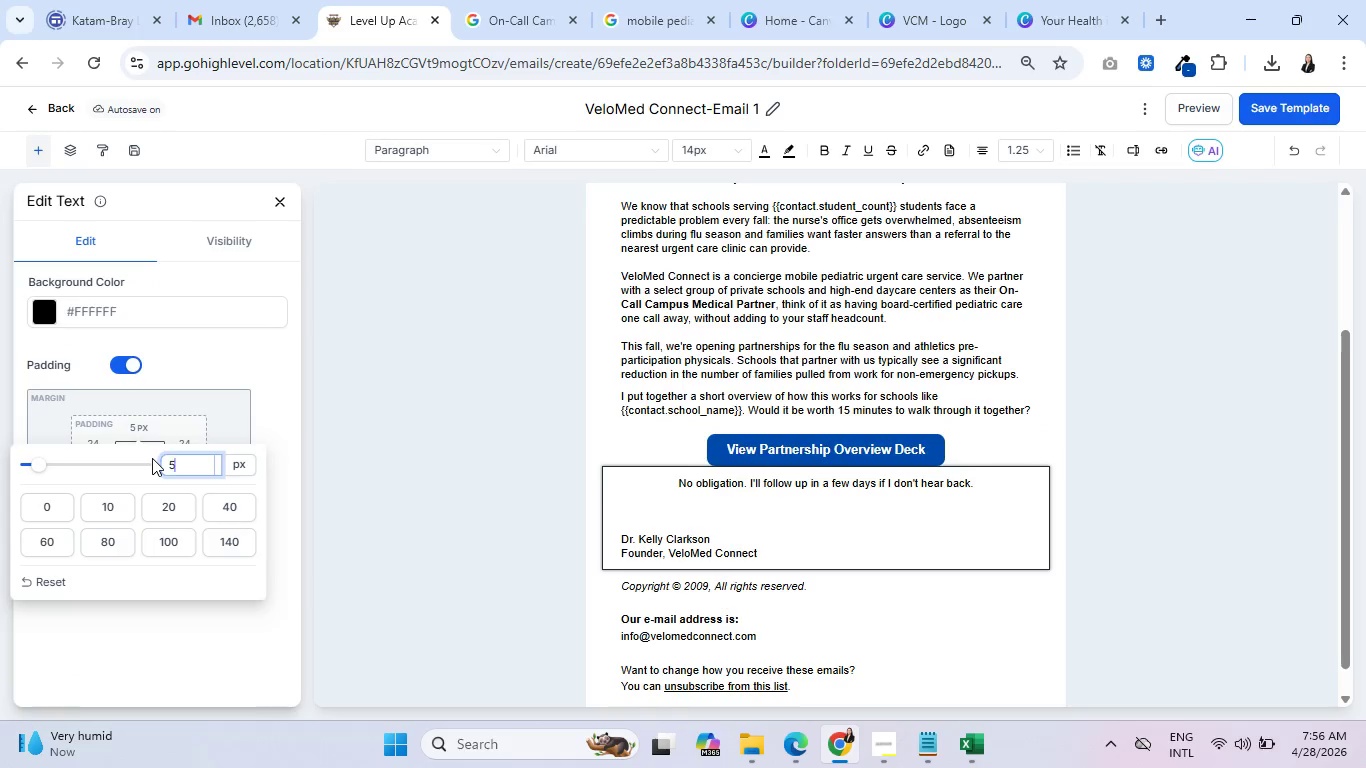 
key(Enter)
 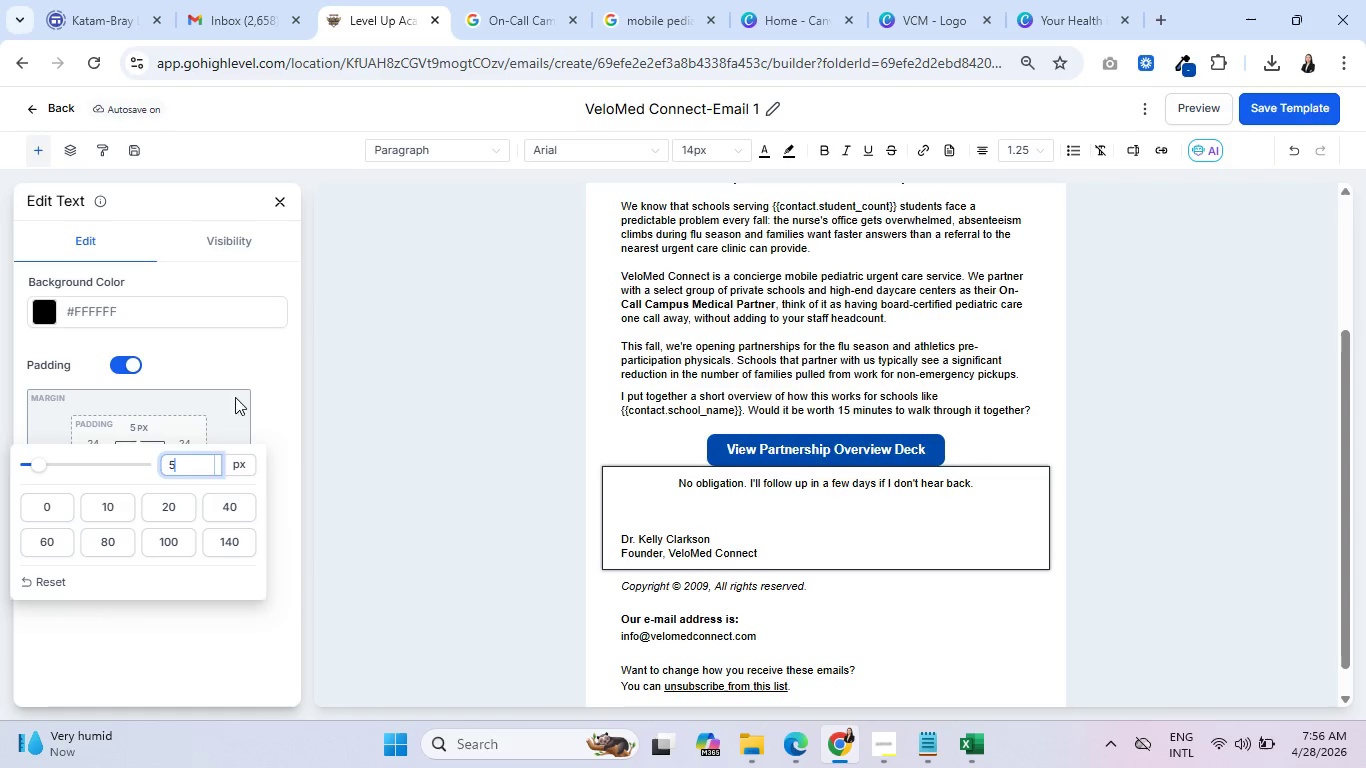 
left_click([240, 368])
 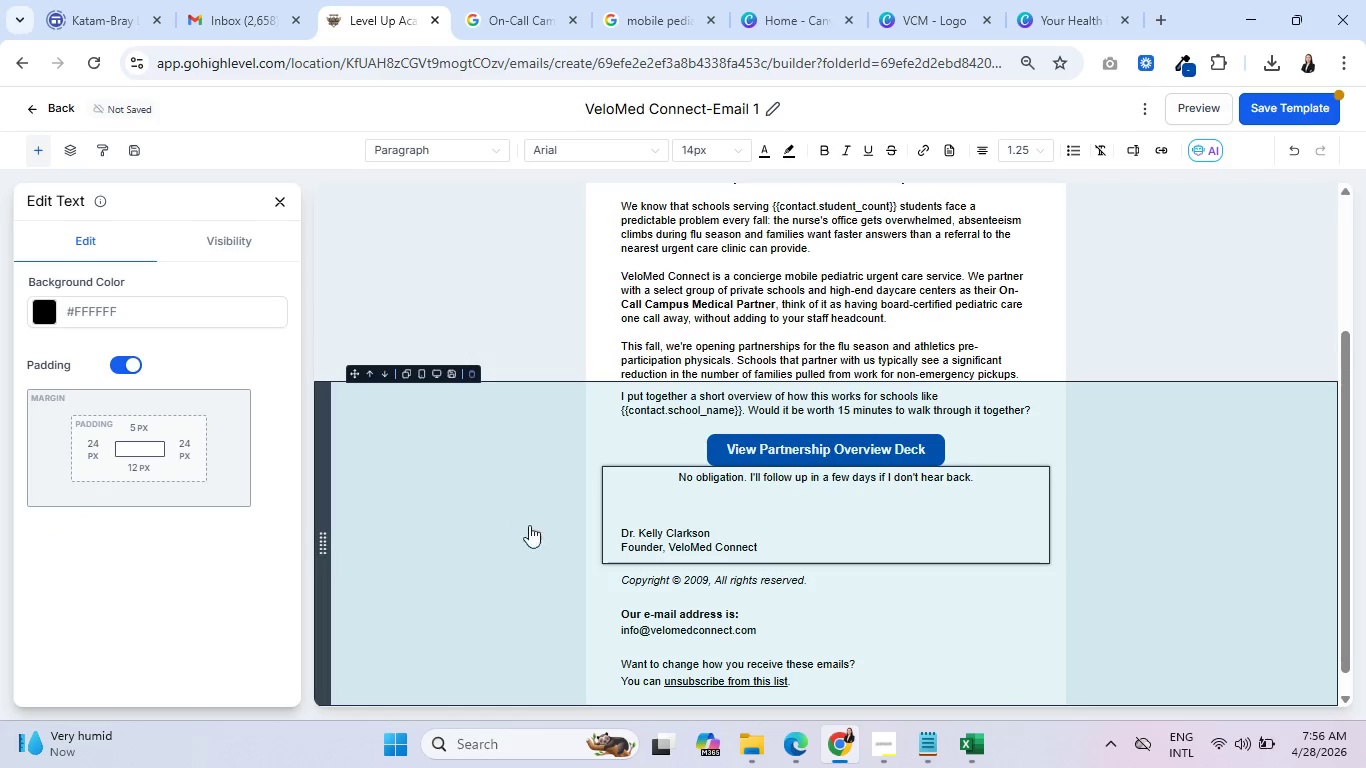 
left_click([533, 553])
 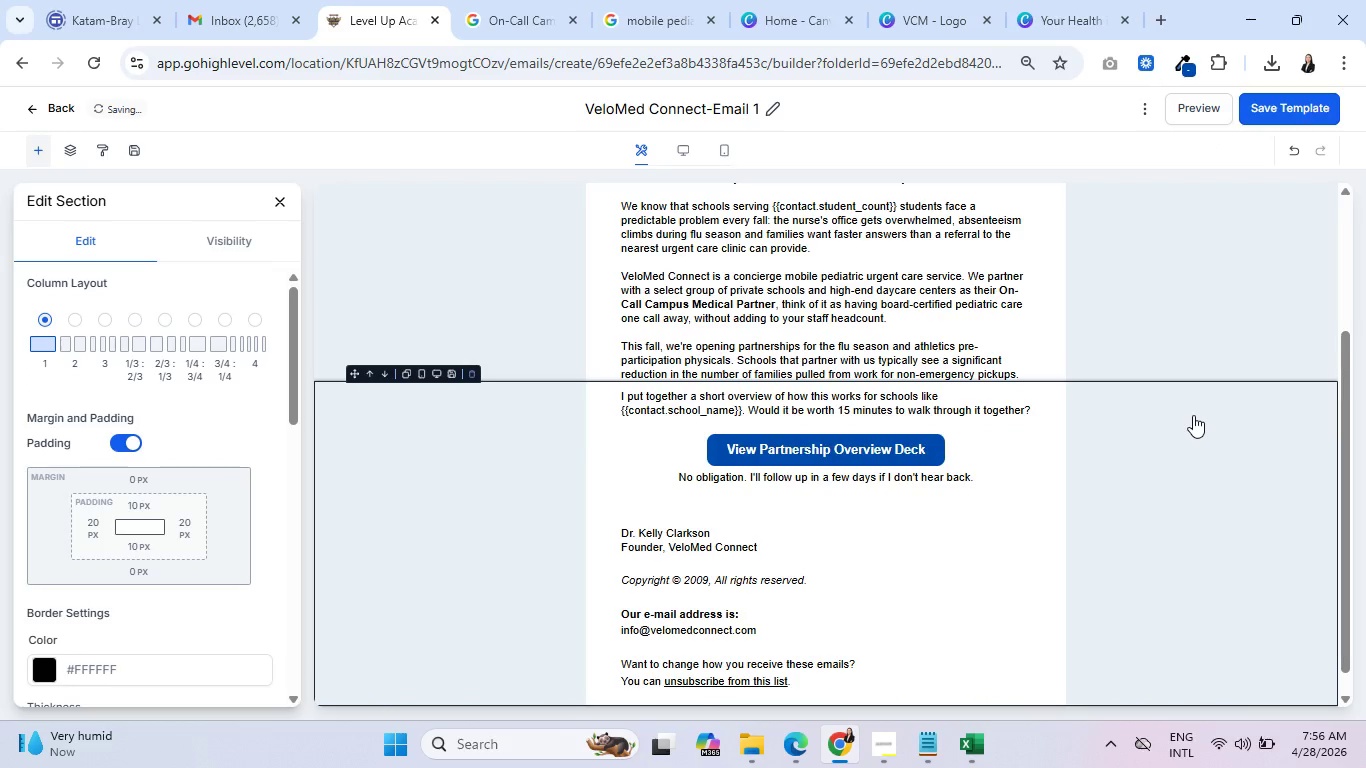 
wait(5.62)
 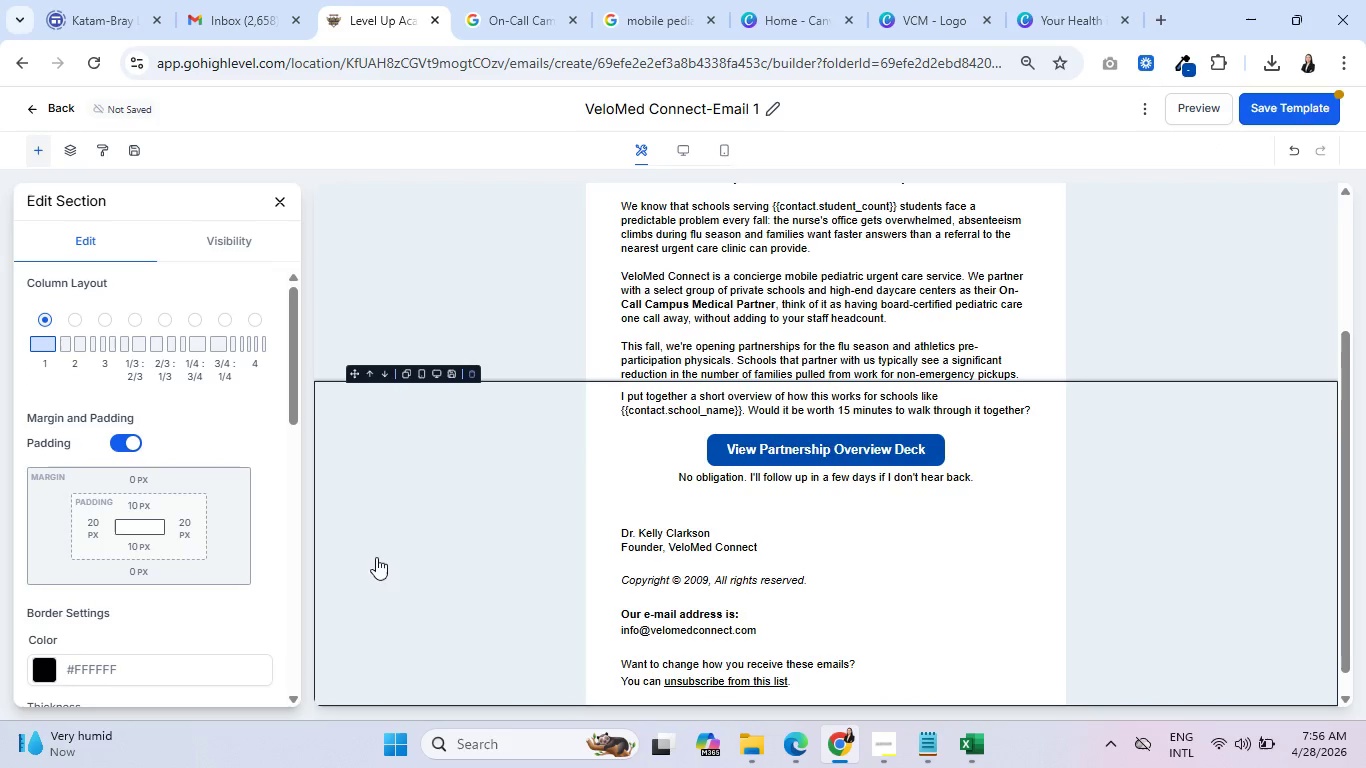 
left_click([1271, 107])
 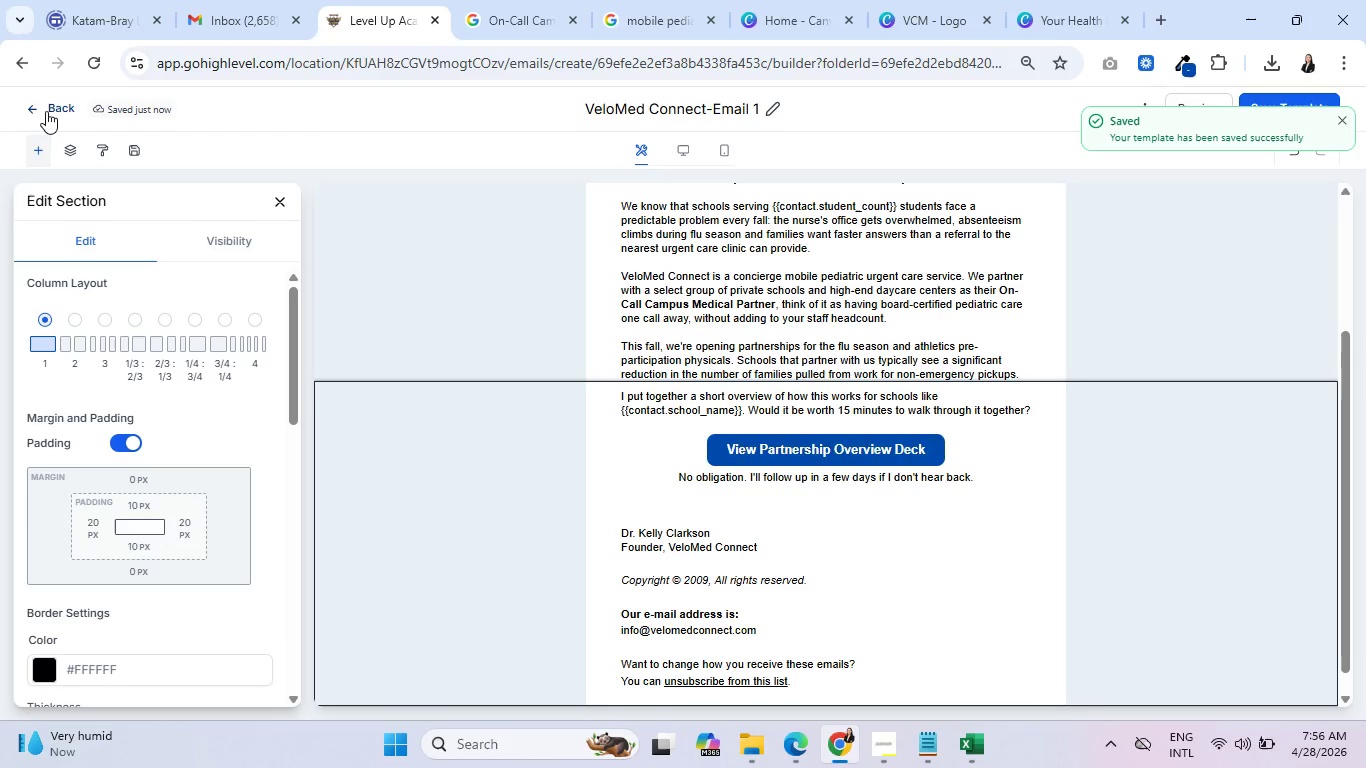 
left_click([46, 111])
 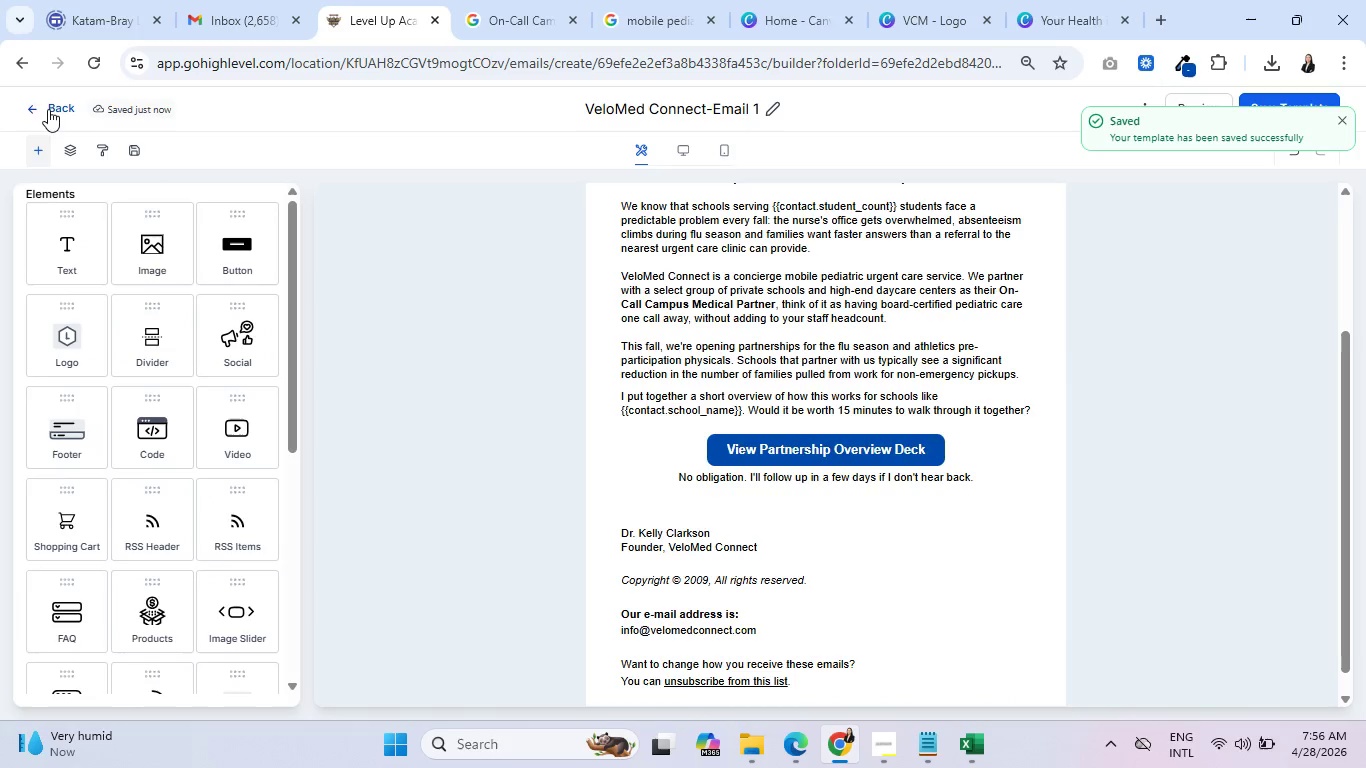 
left_click([54, 104])
 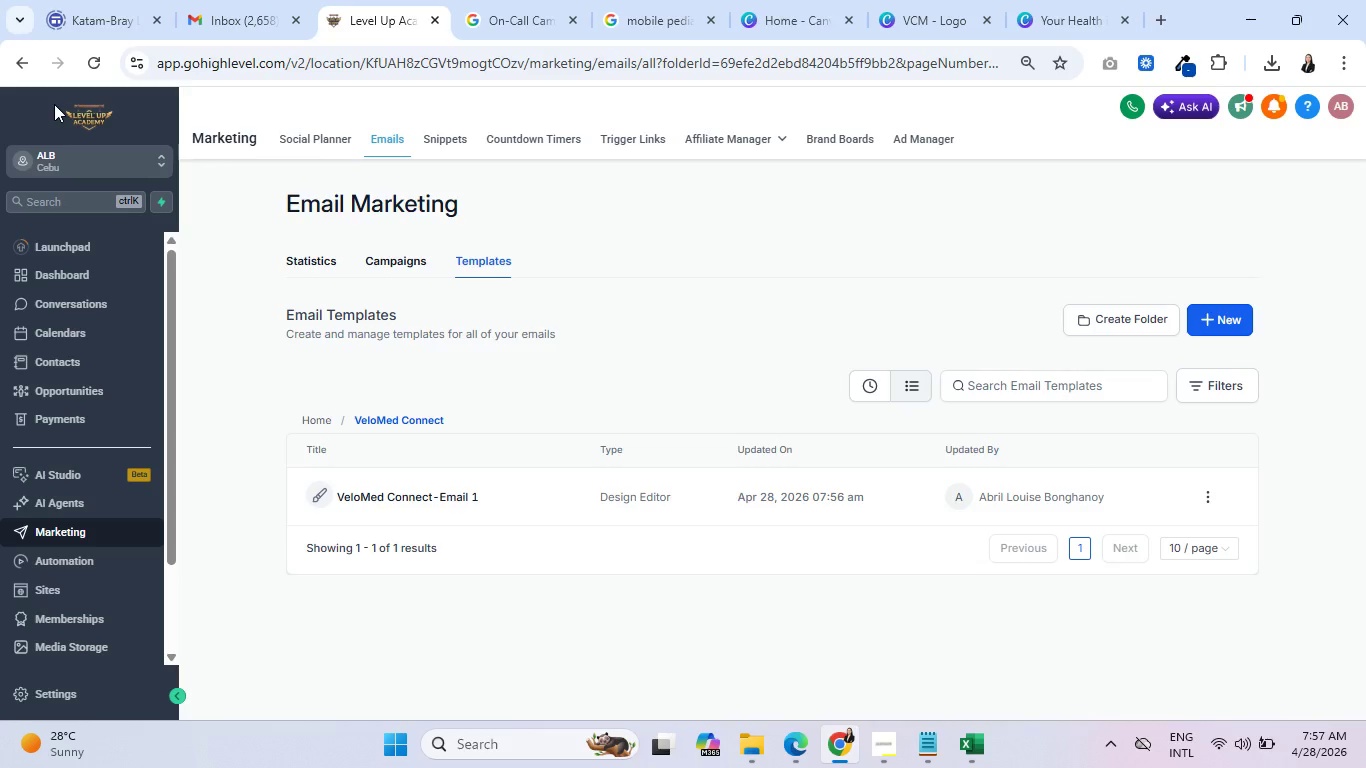 
wait(20.86)
 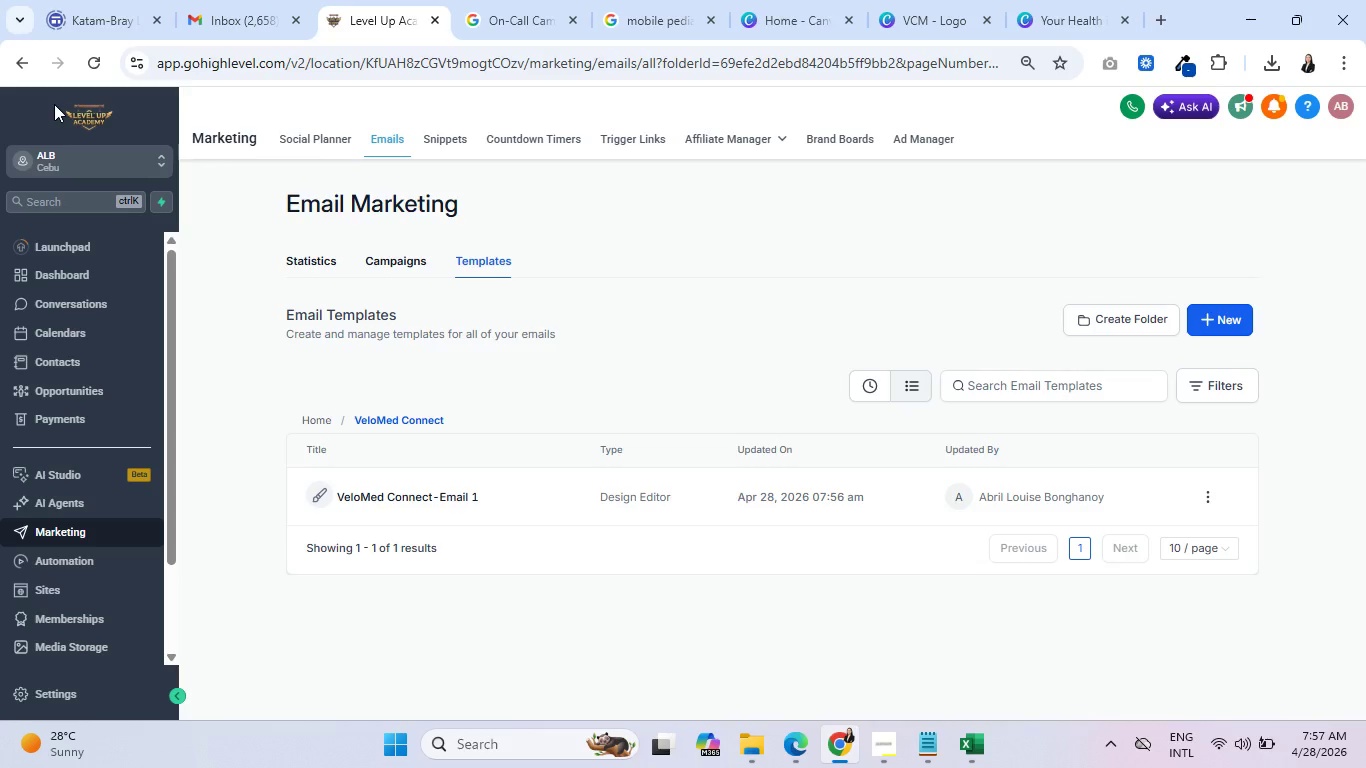 
left_click([53, 695])
 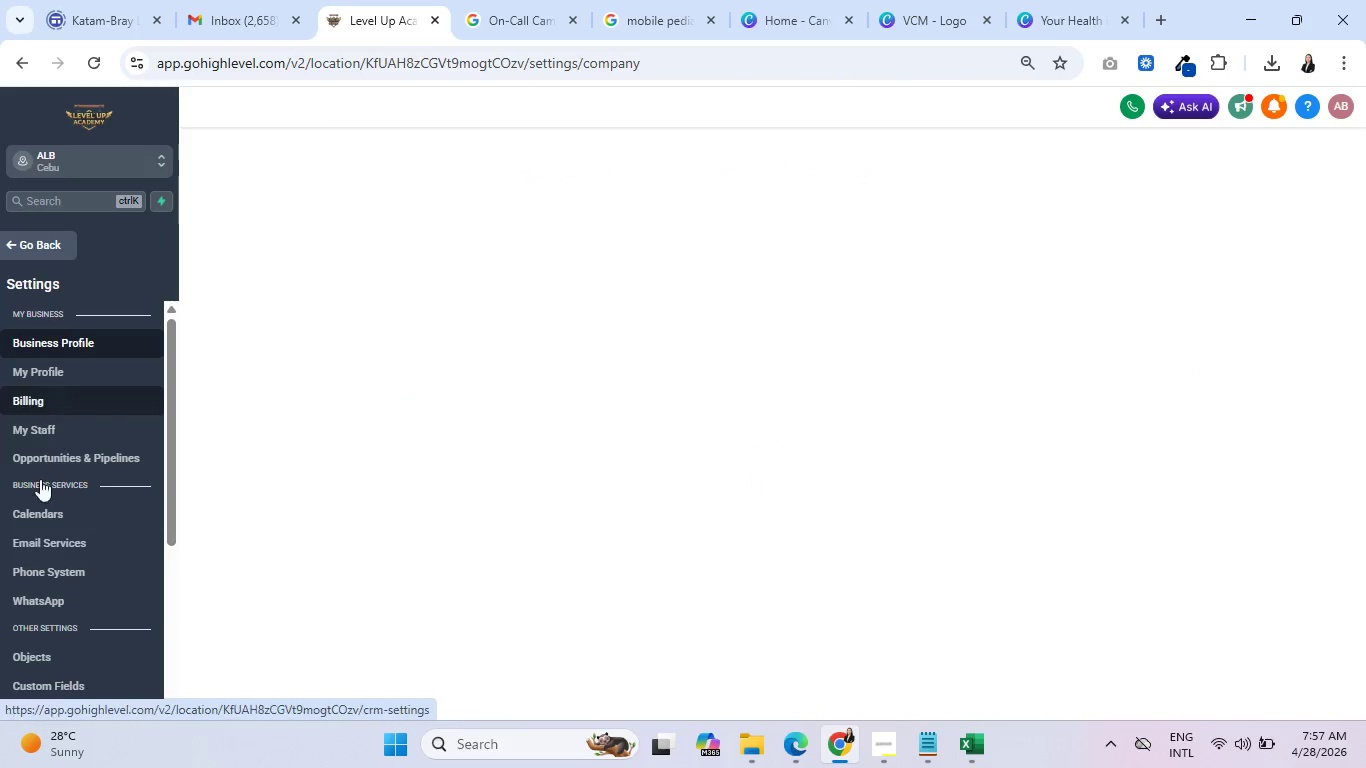 
scroll: coordinate [52, 539], scroll_direction: down, amount: 2.0
 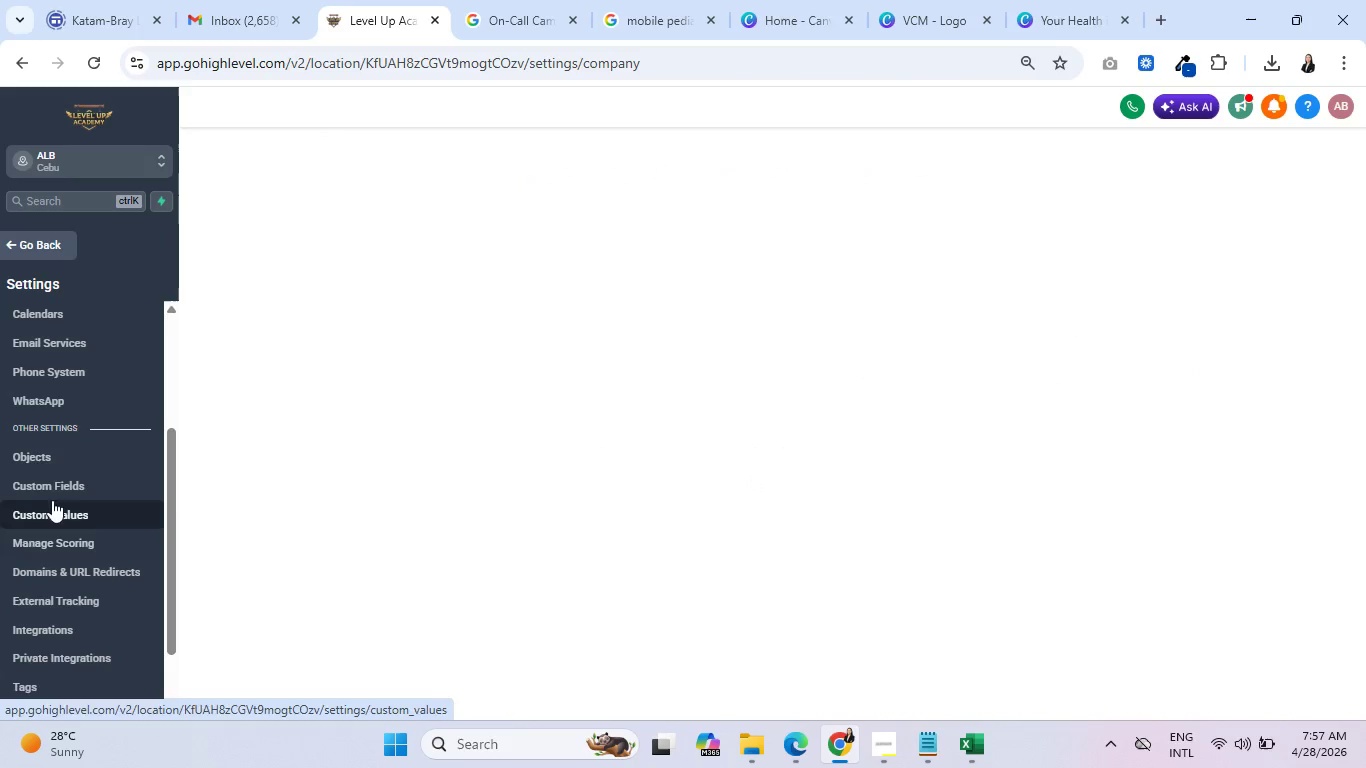 
left_click([63, 481])
 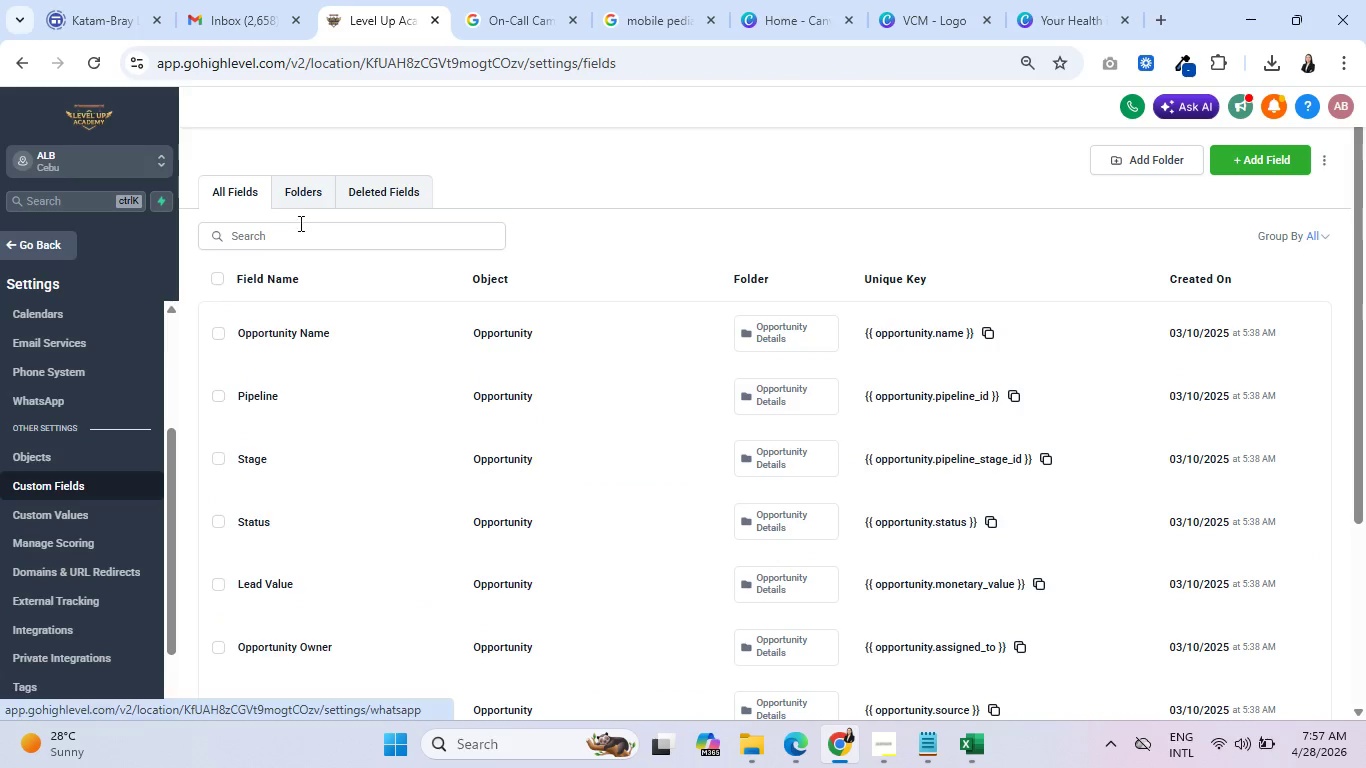 
double_click([303, 187])
 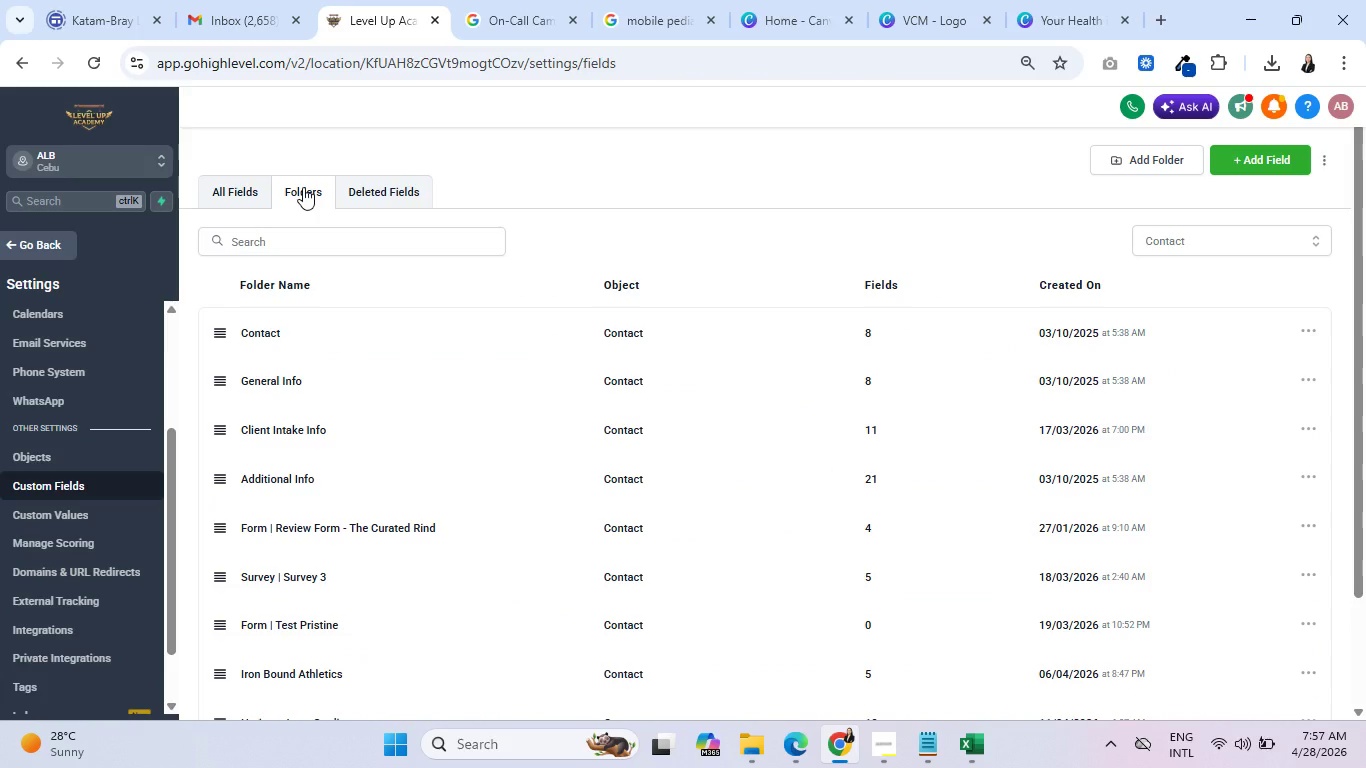 
wait(42.92)
 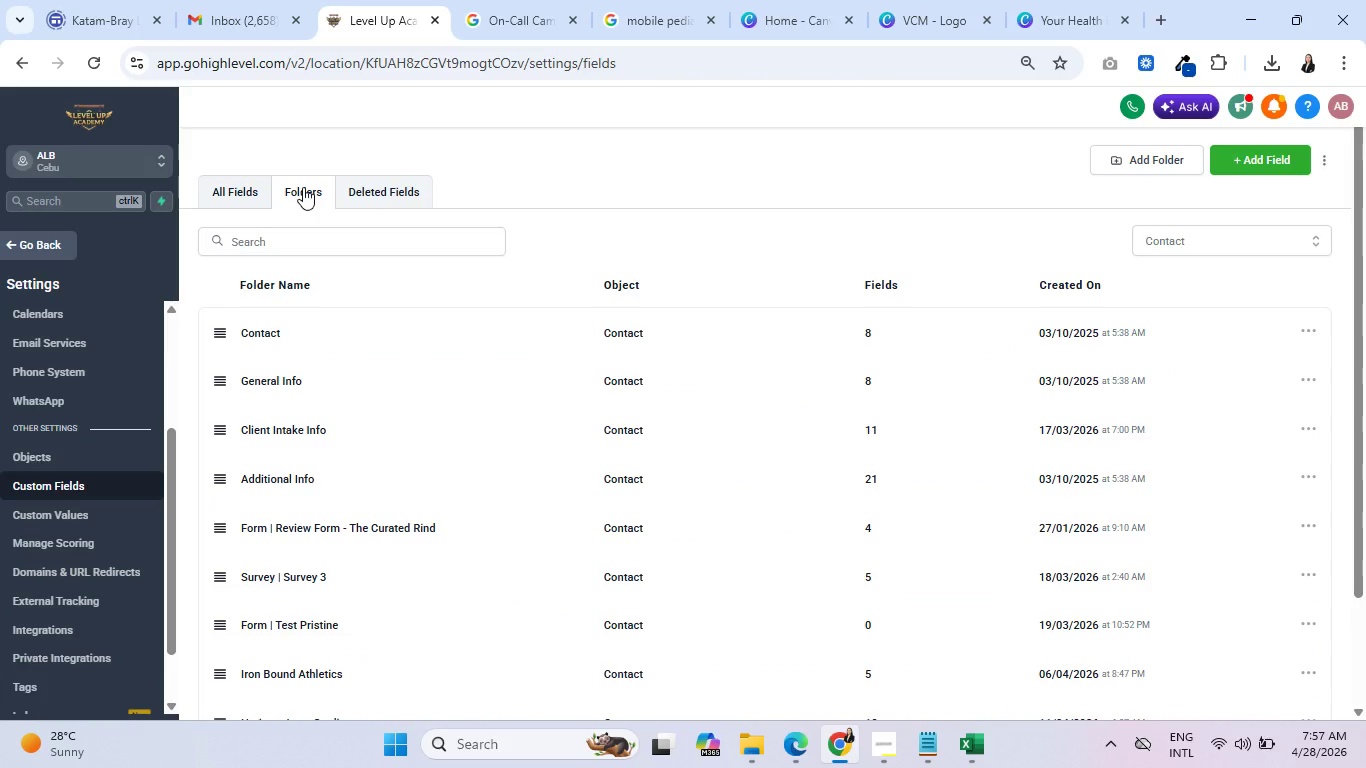 
scroll: coordinate [452, 586], scroll_direction: down, amount: 18.0
 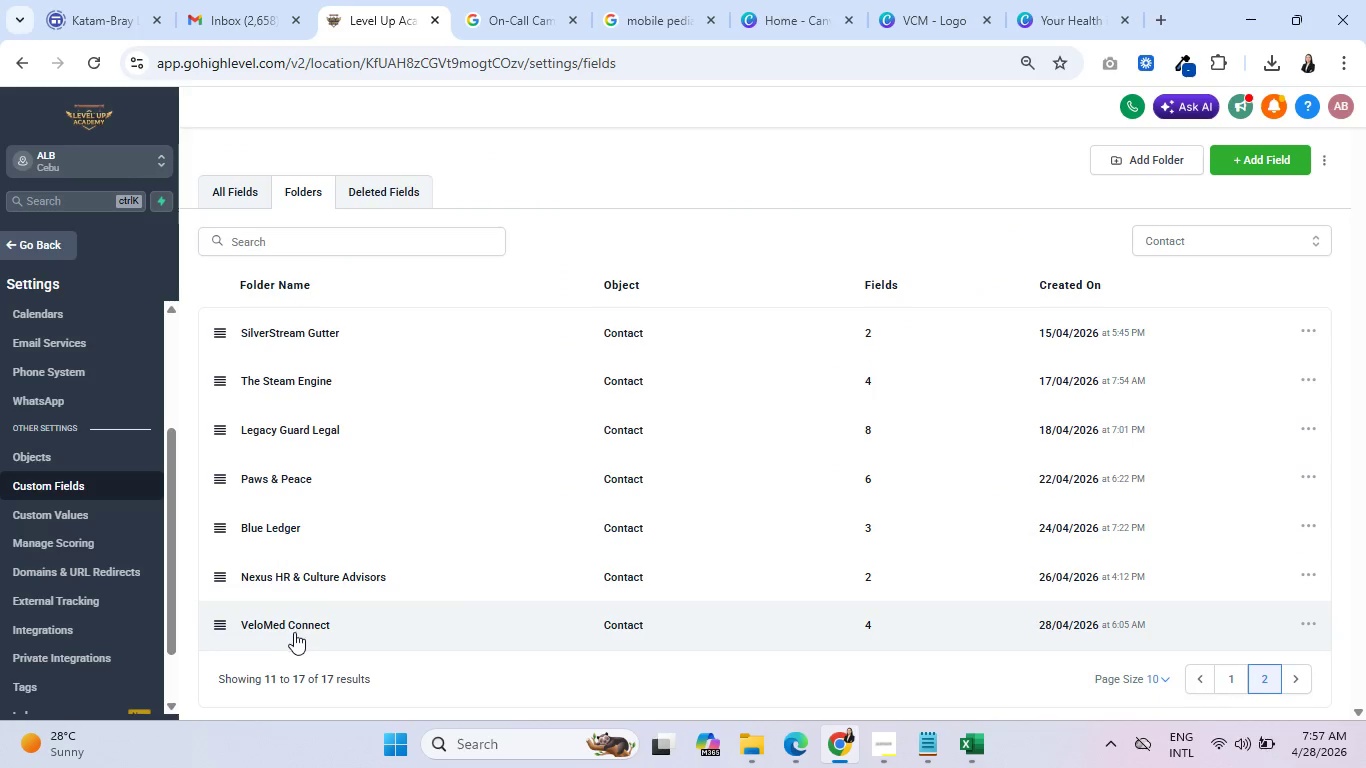 
left_click([293, 633])
 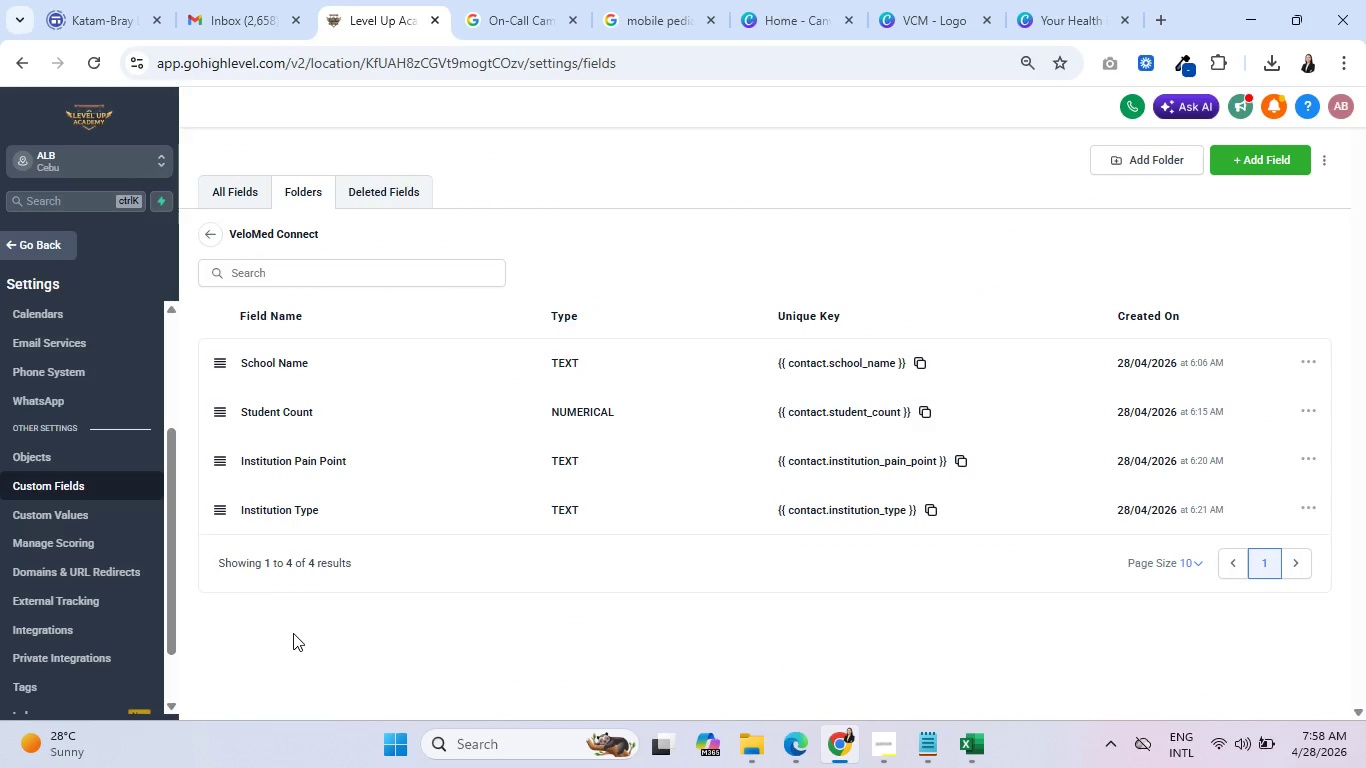 
wait(8.72)
 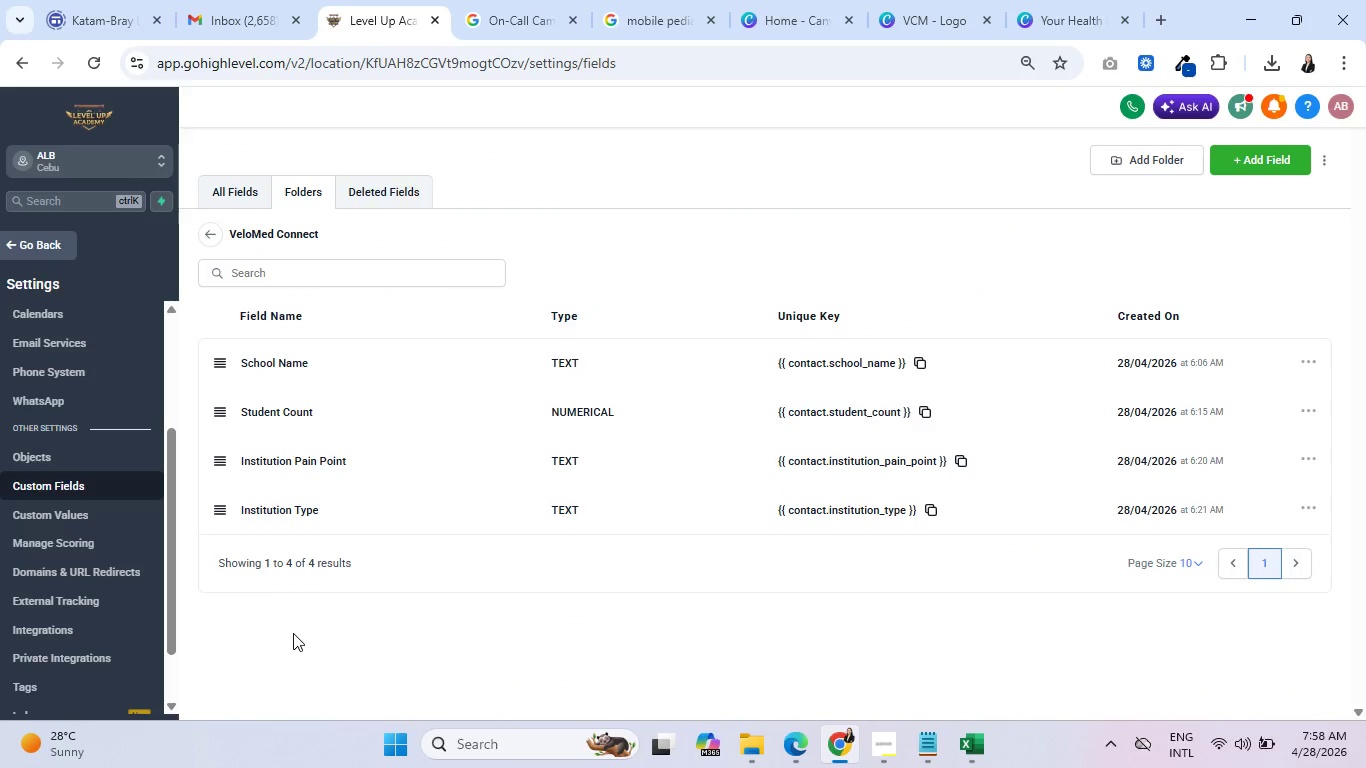 
left_click([1245, 169])
 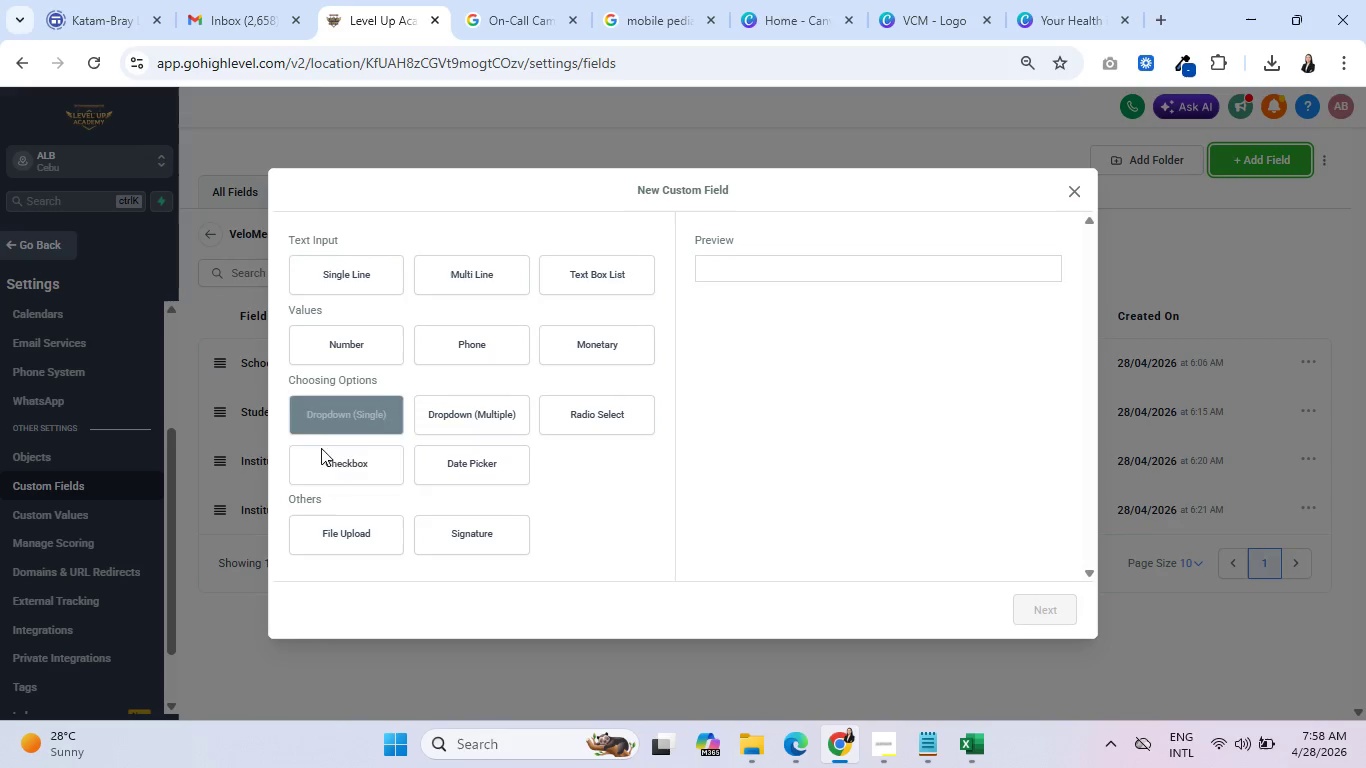 
left_click([335, 432])
 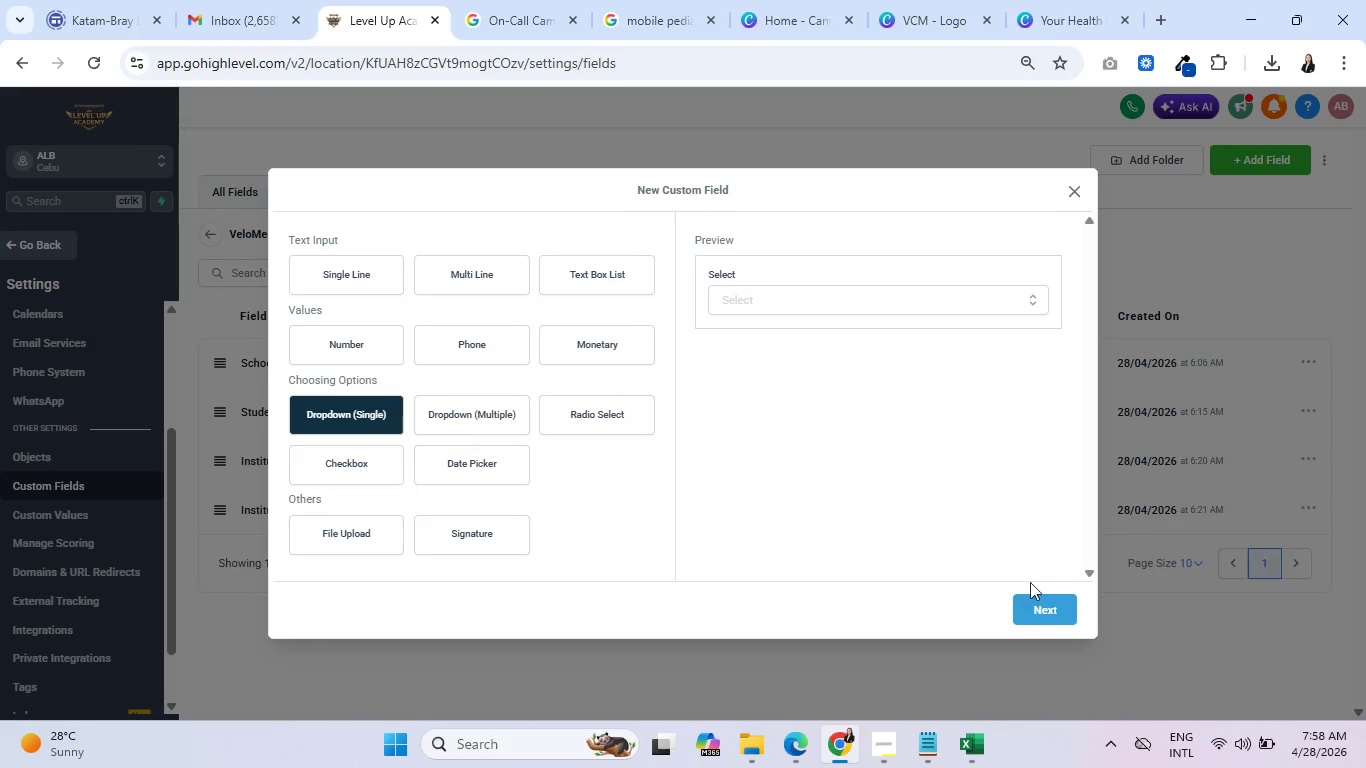 
left_click([1048, 608])
 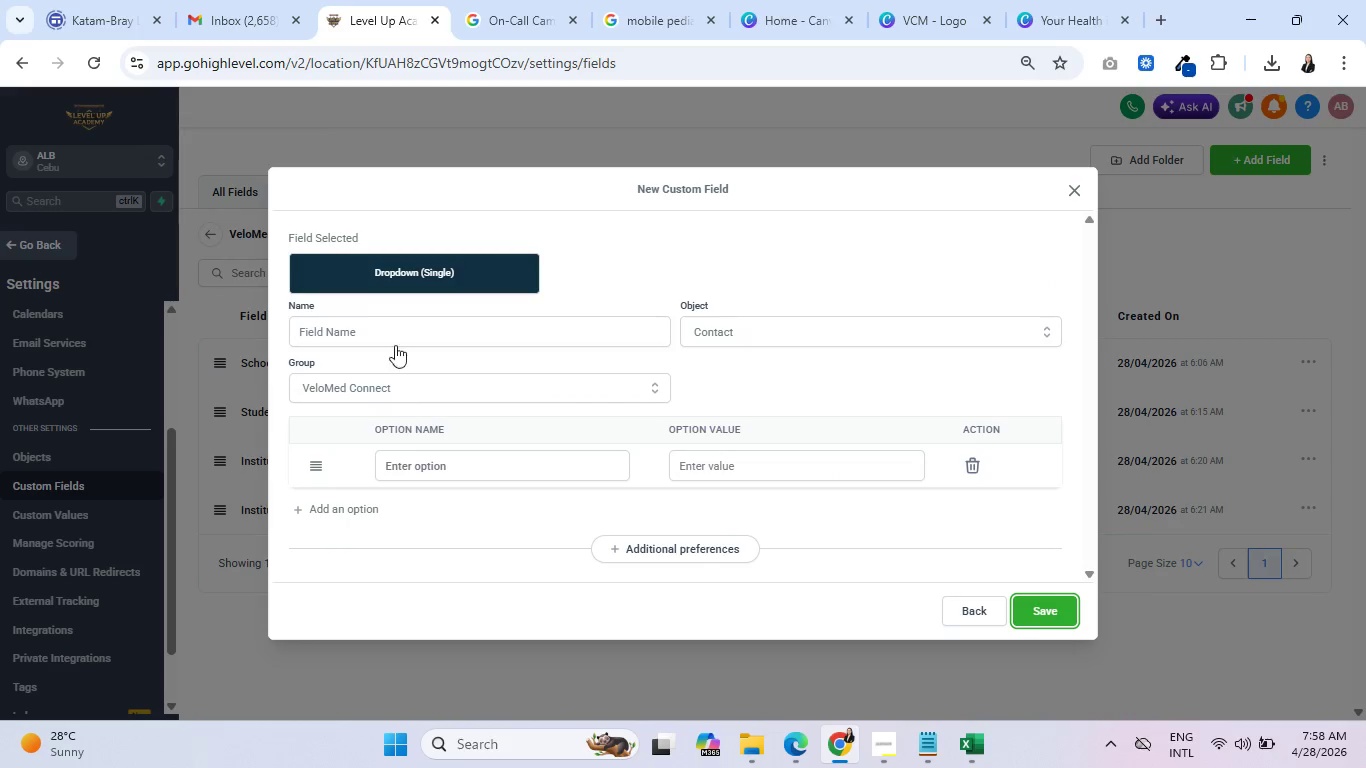 
left_click([404, 334])
 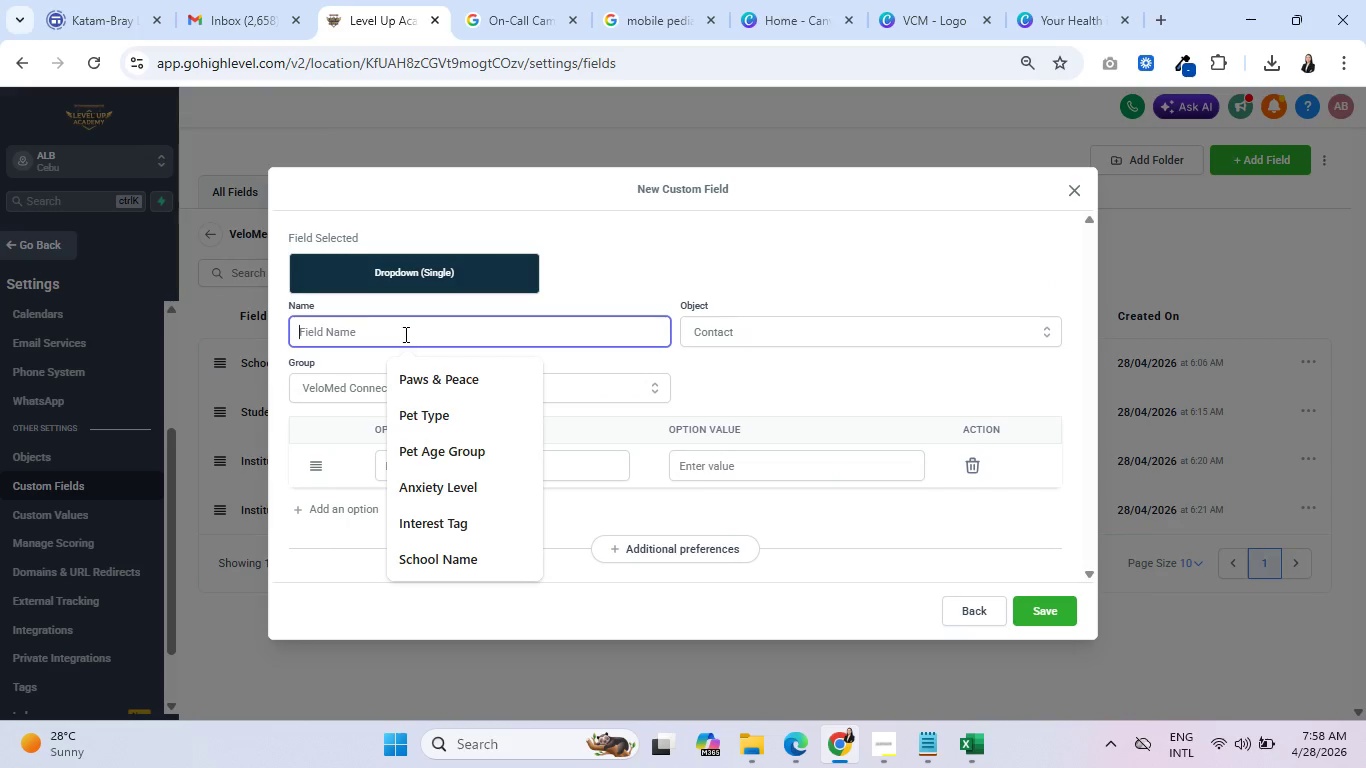 
type(Paib)
key(Backspace)
 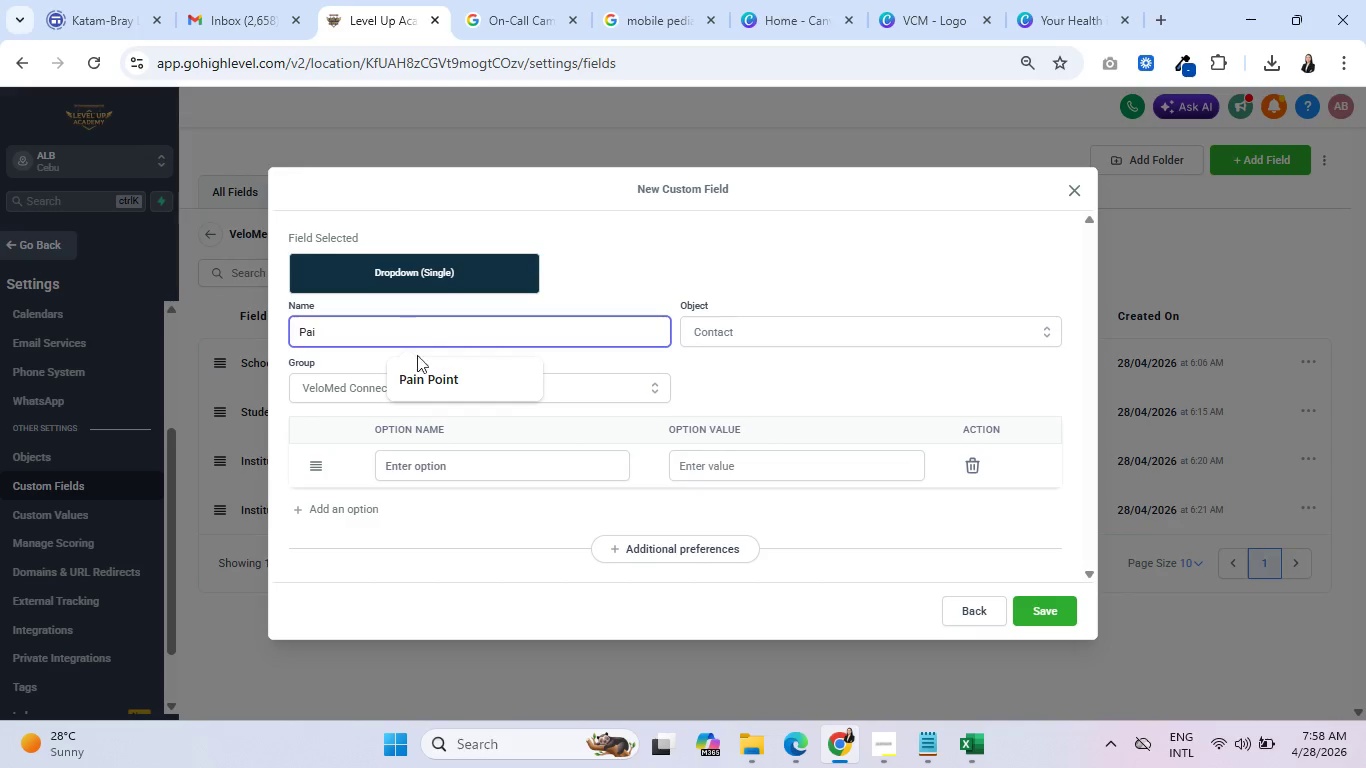 
left_click([463, 382])
 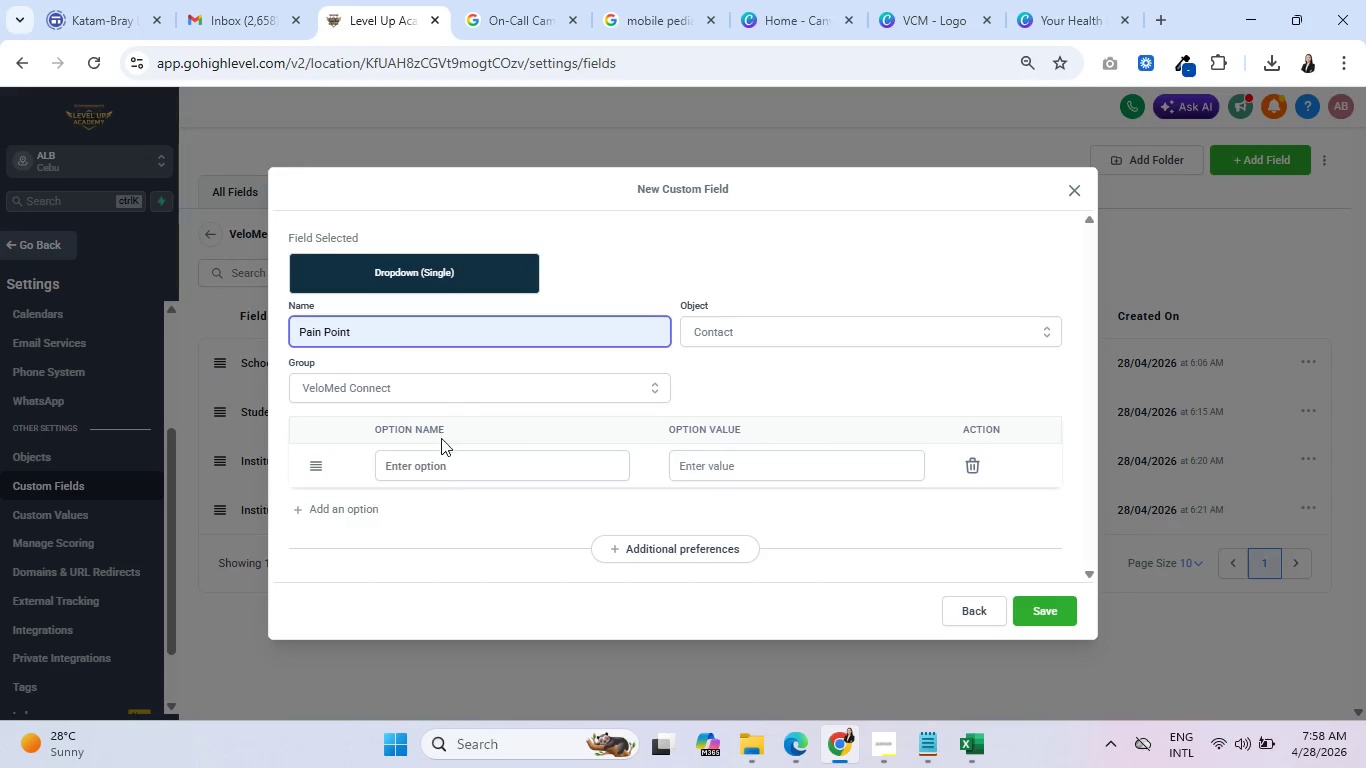 
left_click([441, 473])
 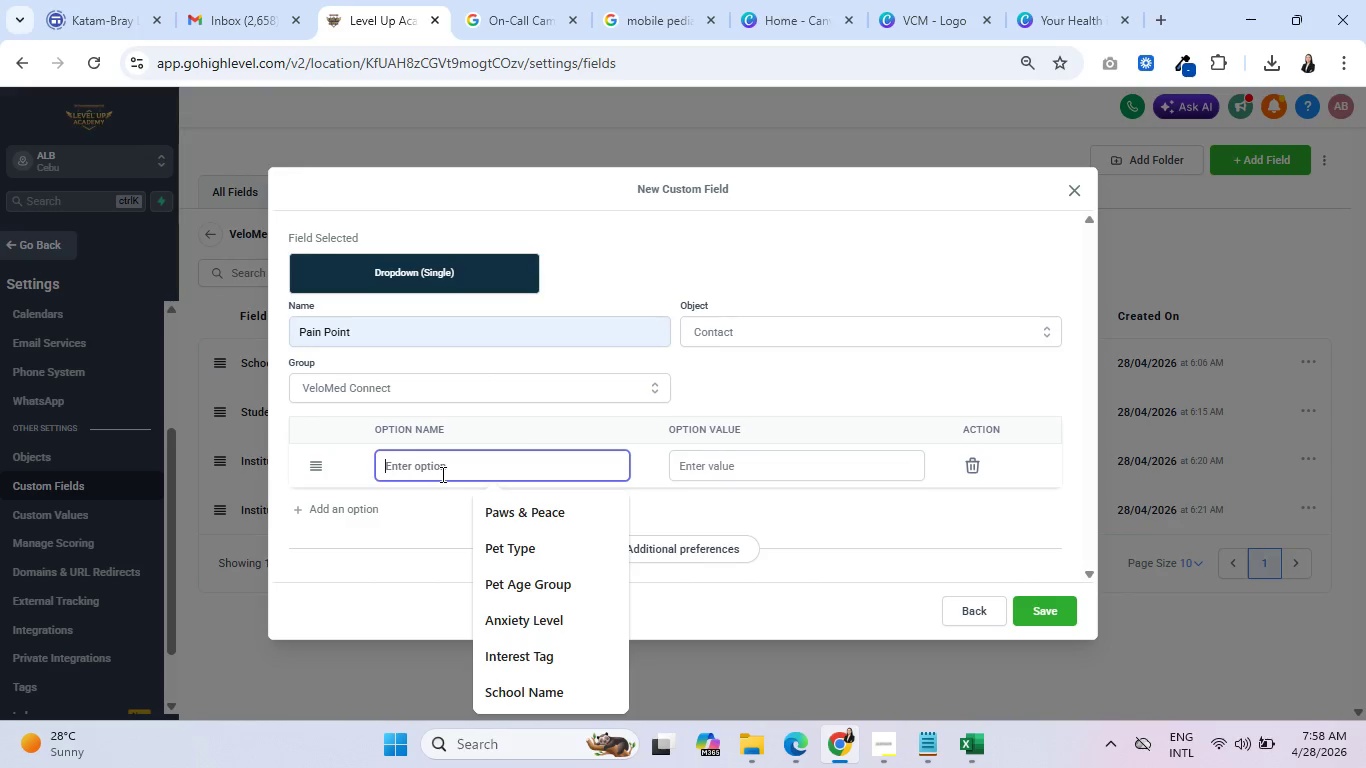 
wait(9.55)
 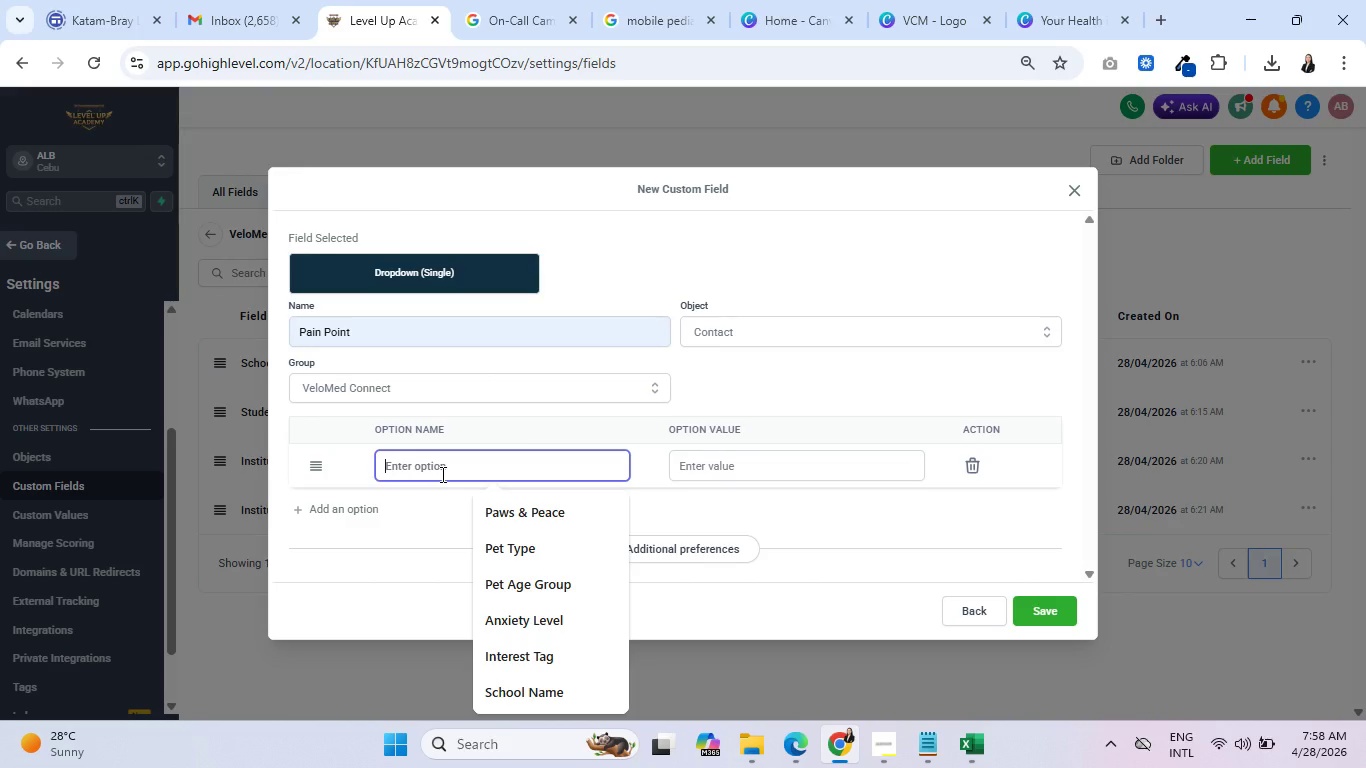 
type(Manaing )
key(Backspace)
key(Backspace)
key(Backspace)
key(Backspace)
type(ging)